 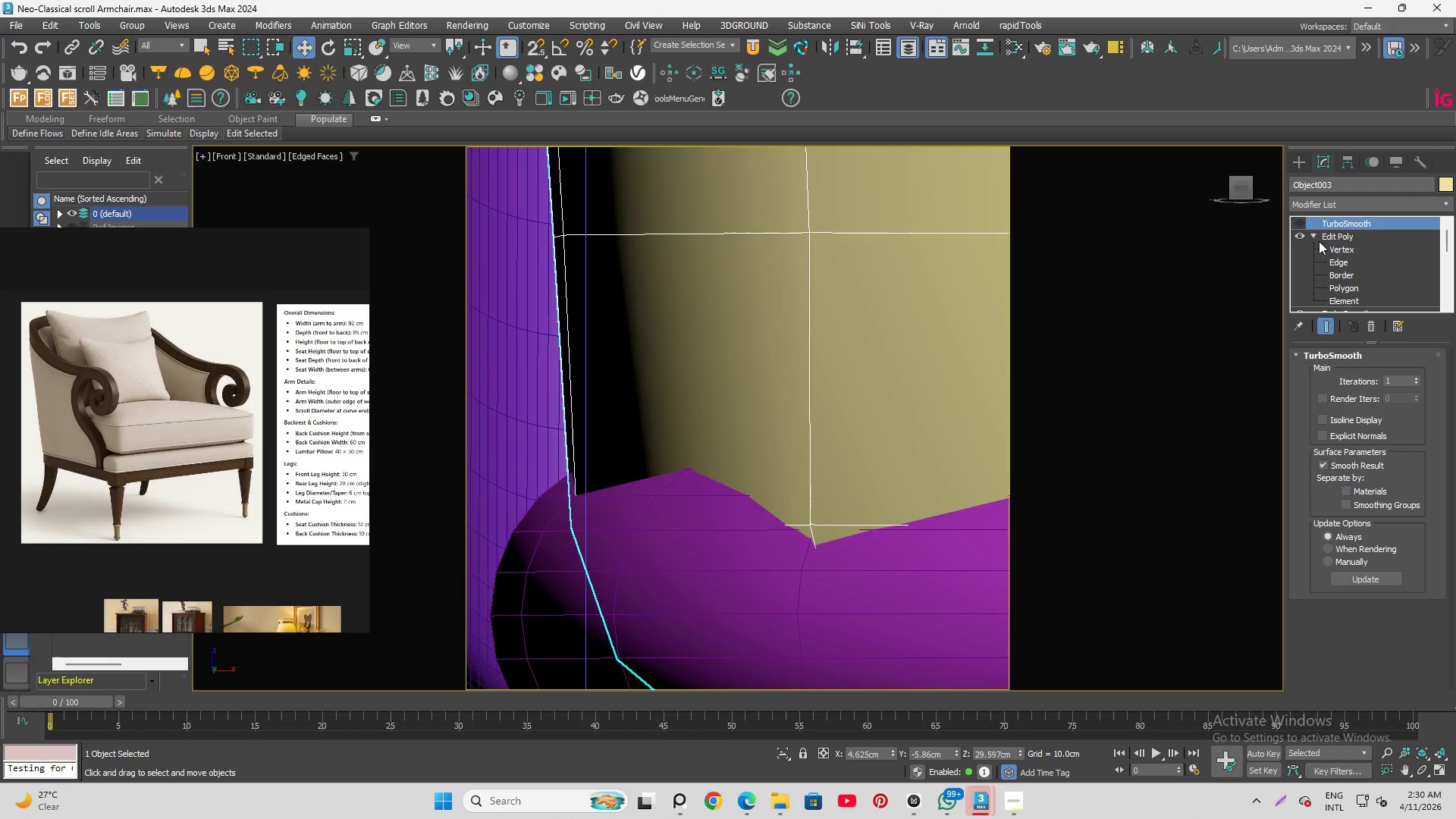 
left_click([1339, 264])
 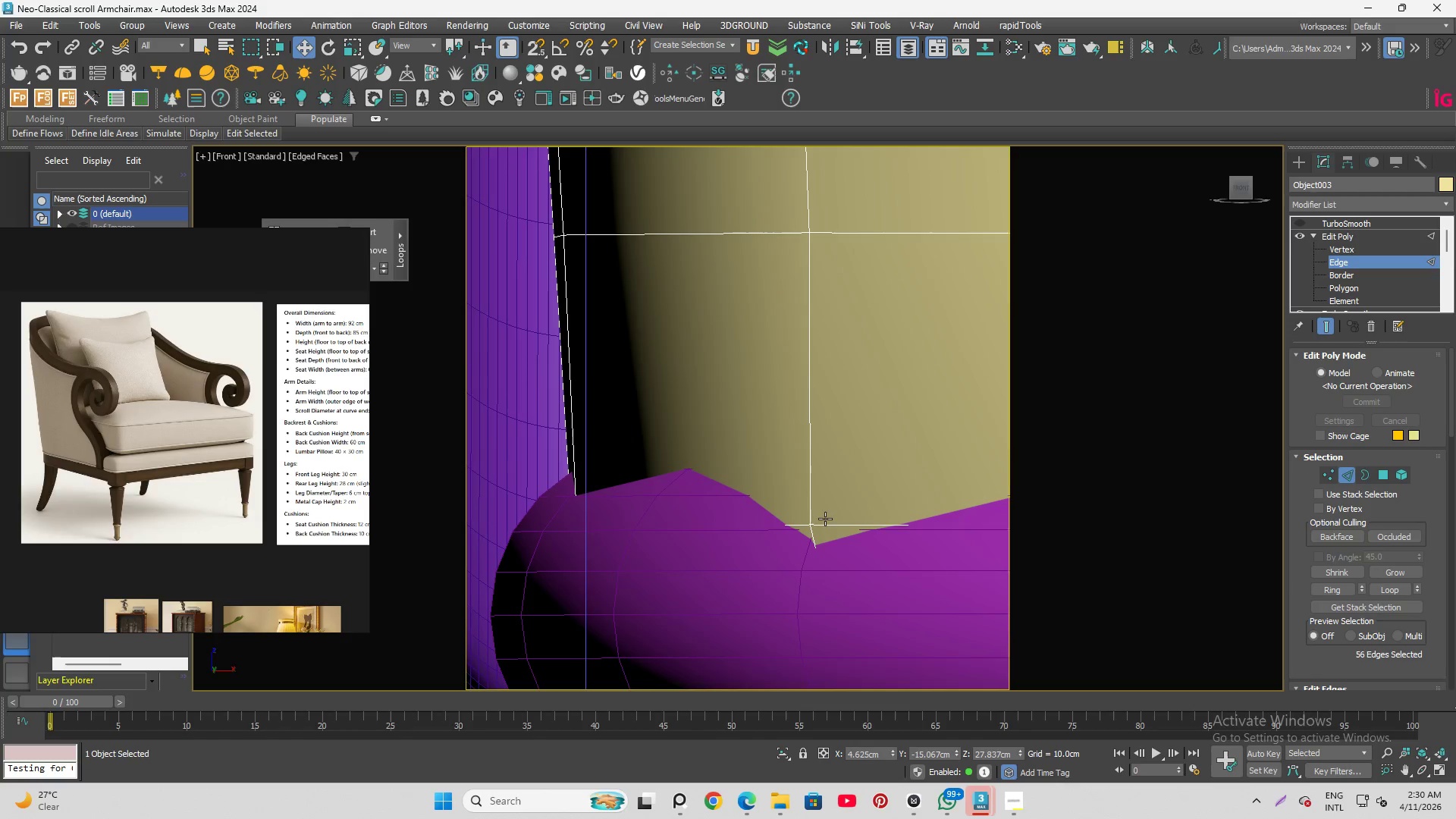 
double_click([825, 519])
 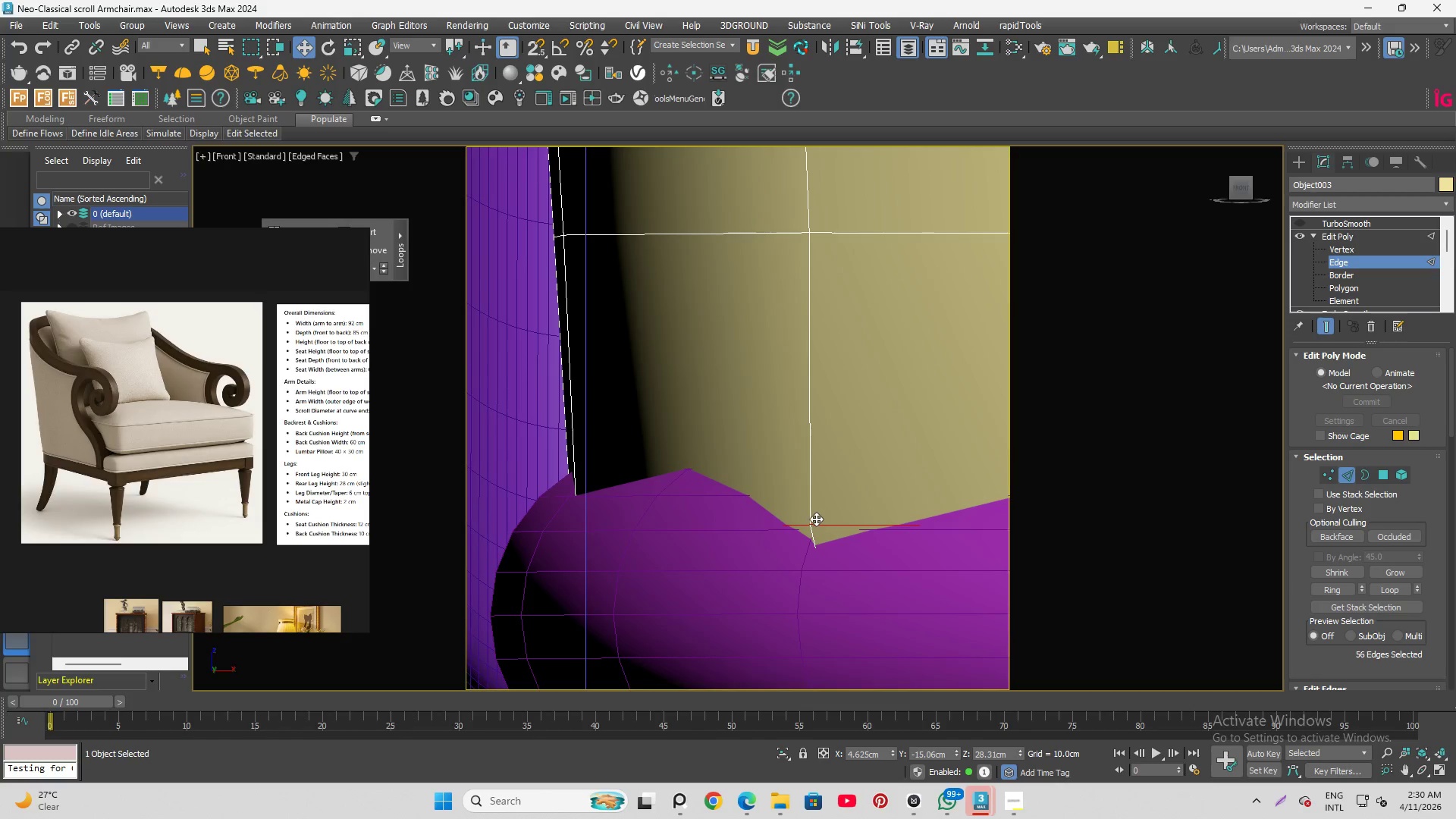 
scroll: coordinate [711, 485], scroll_direction: down, amount: 1.0
 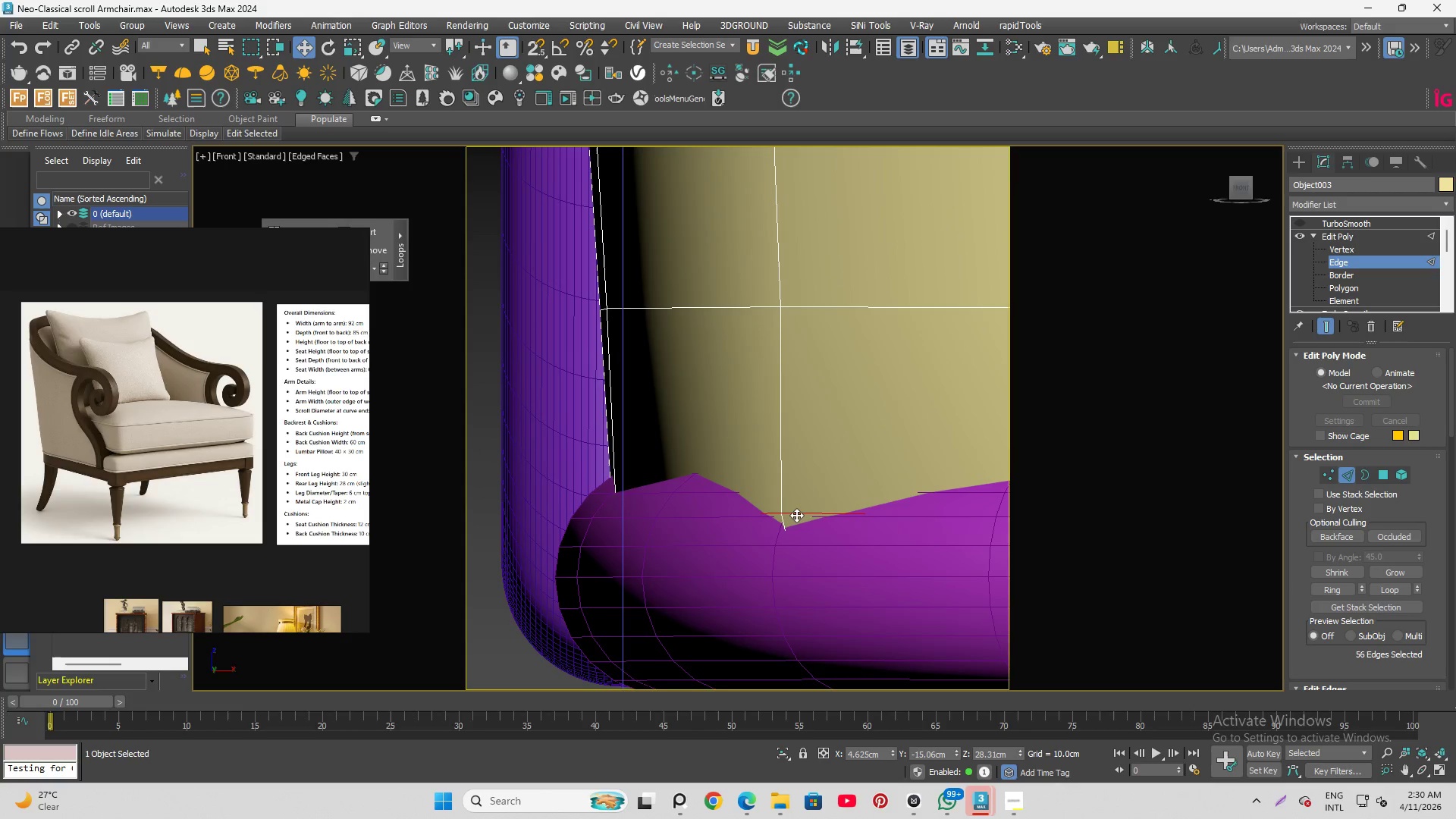 
left_click_drag(start_coordinate=[801, 514], to_coordinate=[821, 466])
 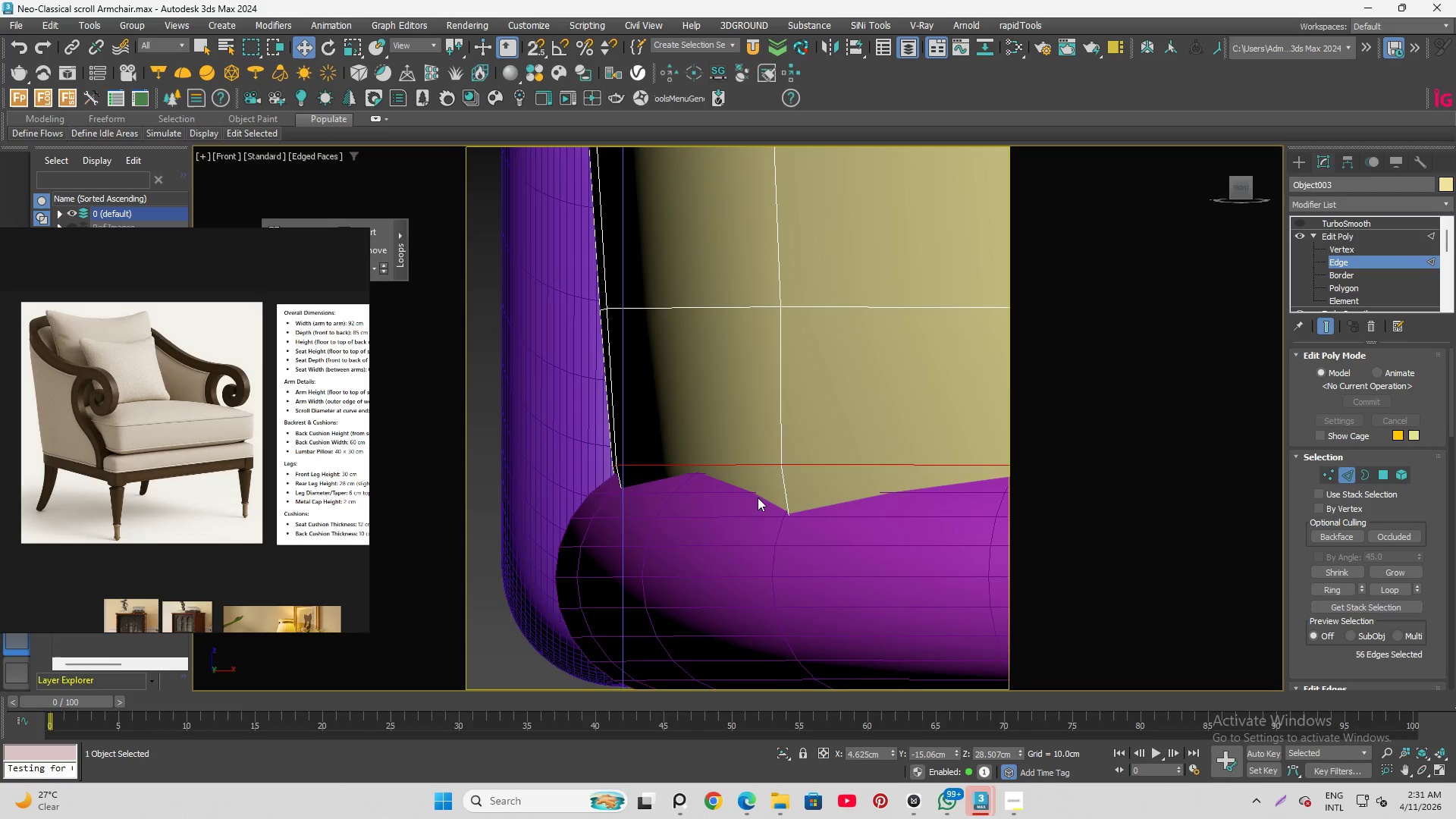 
scroll: coordinate [749, 501], scroll_direction: down, amount: 2.0
 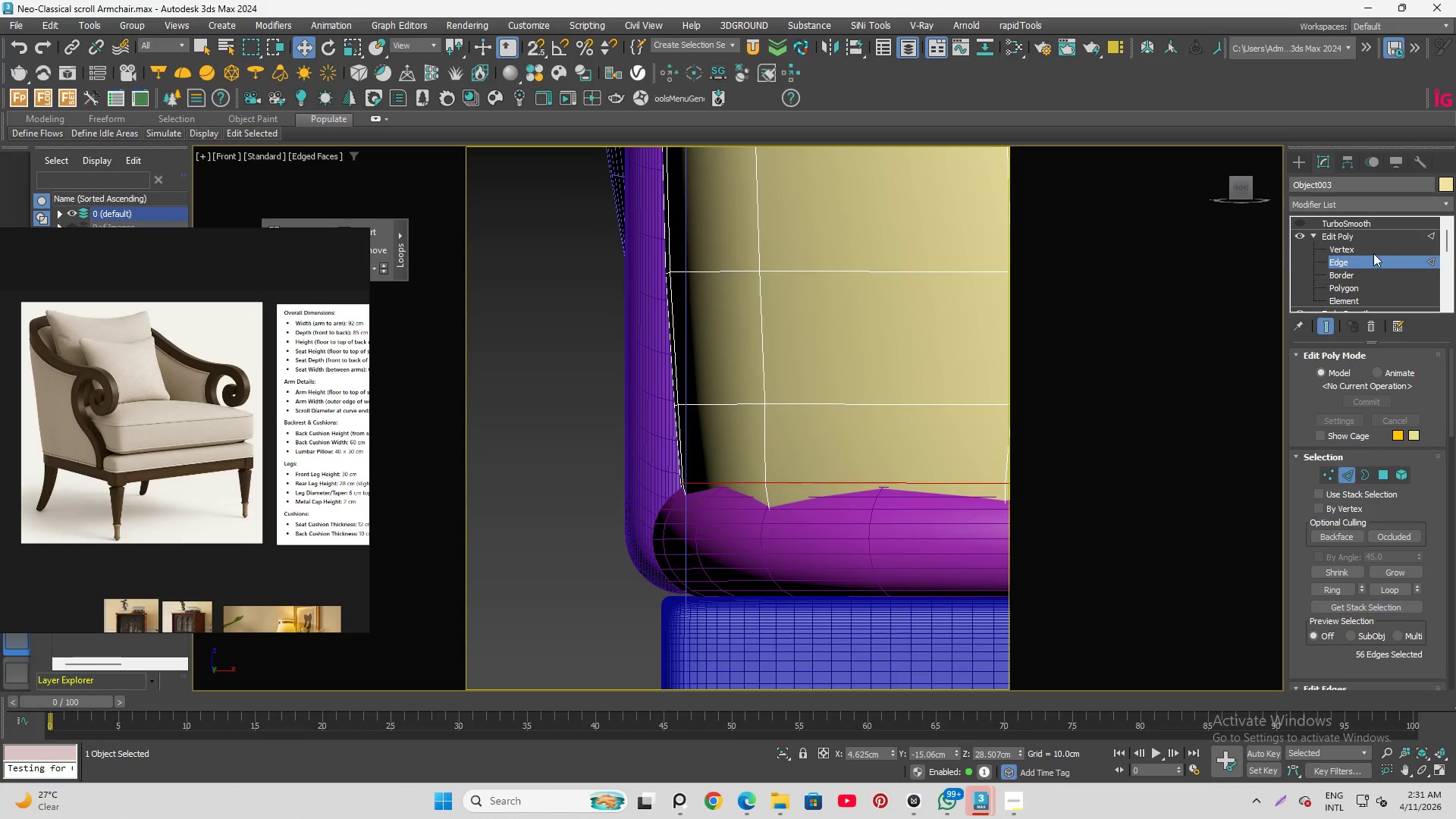 
double_click([1357, 224])
 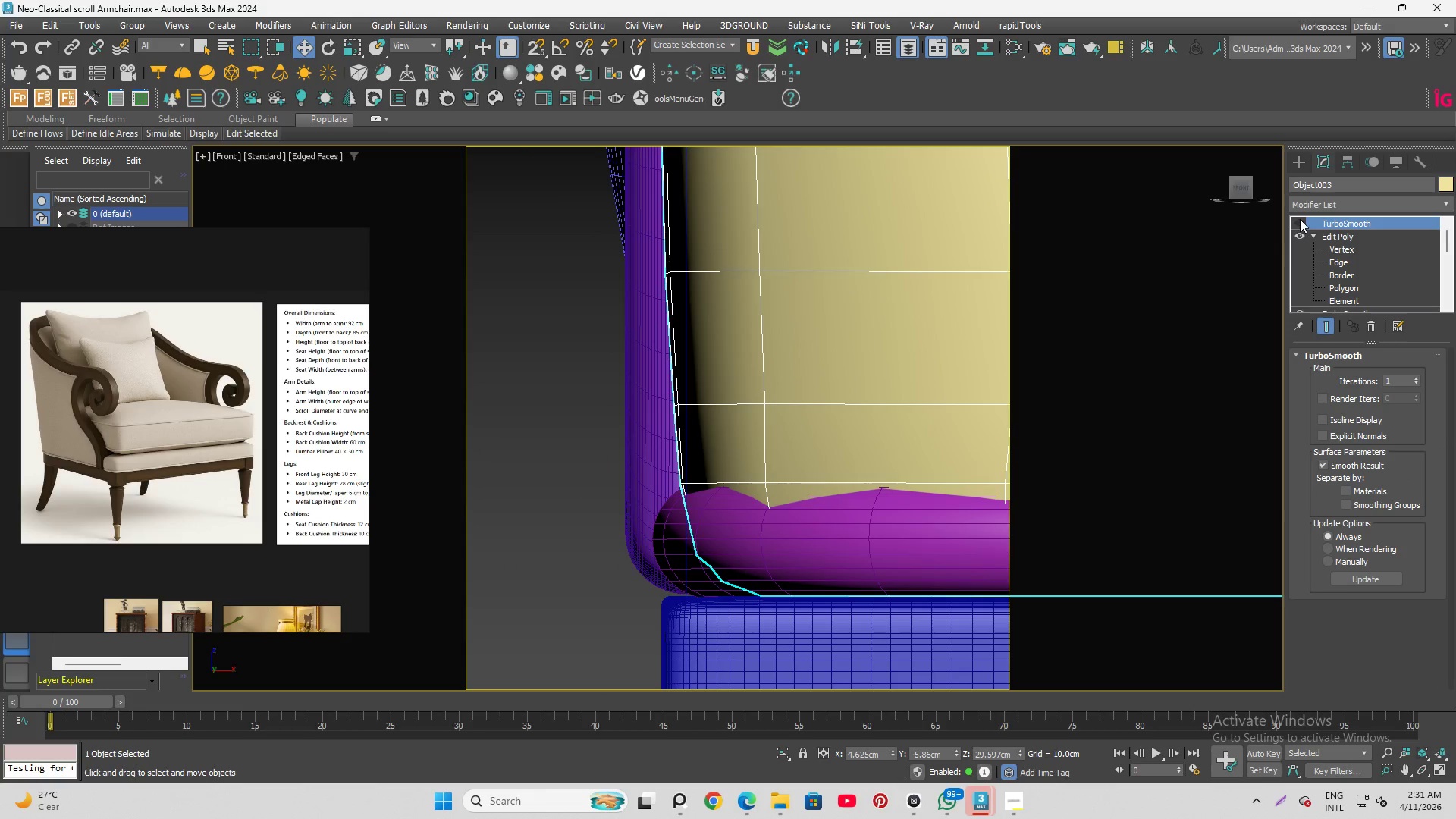 
left_click([1300, 219])
 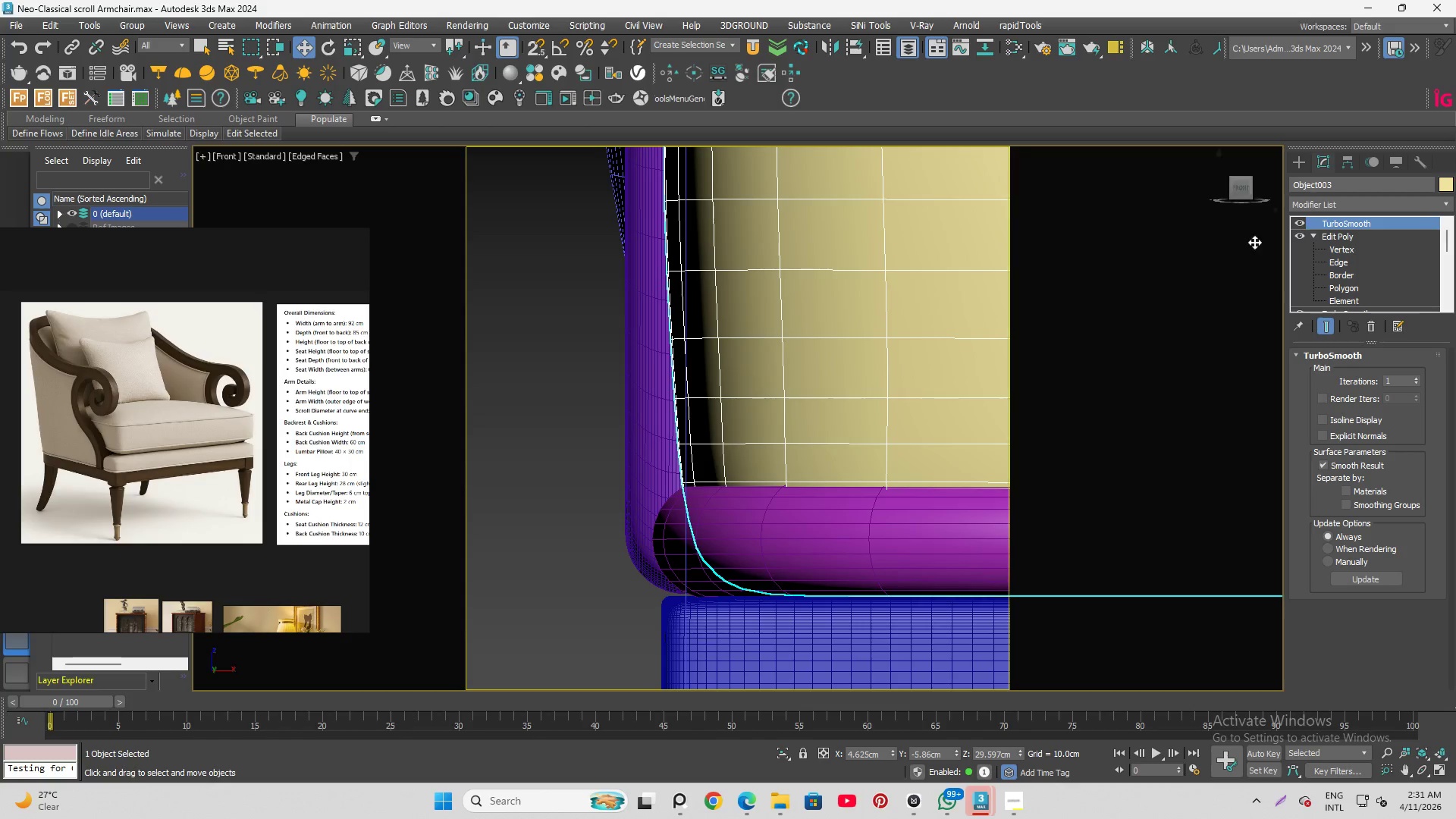 
scroll: coordinate [638, 430], scroll_direction: down, amount: 6.0
 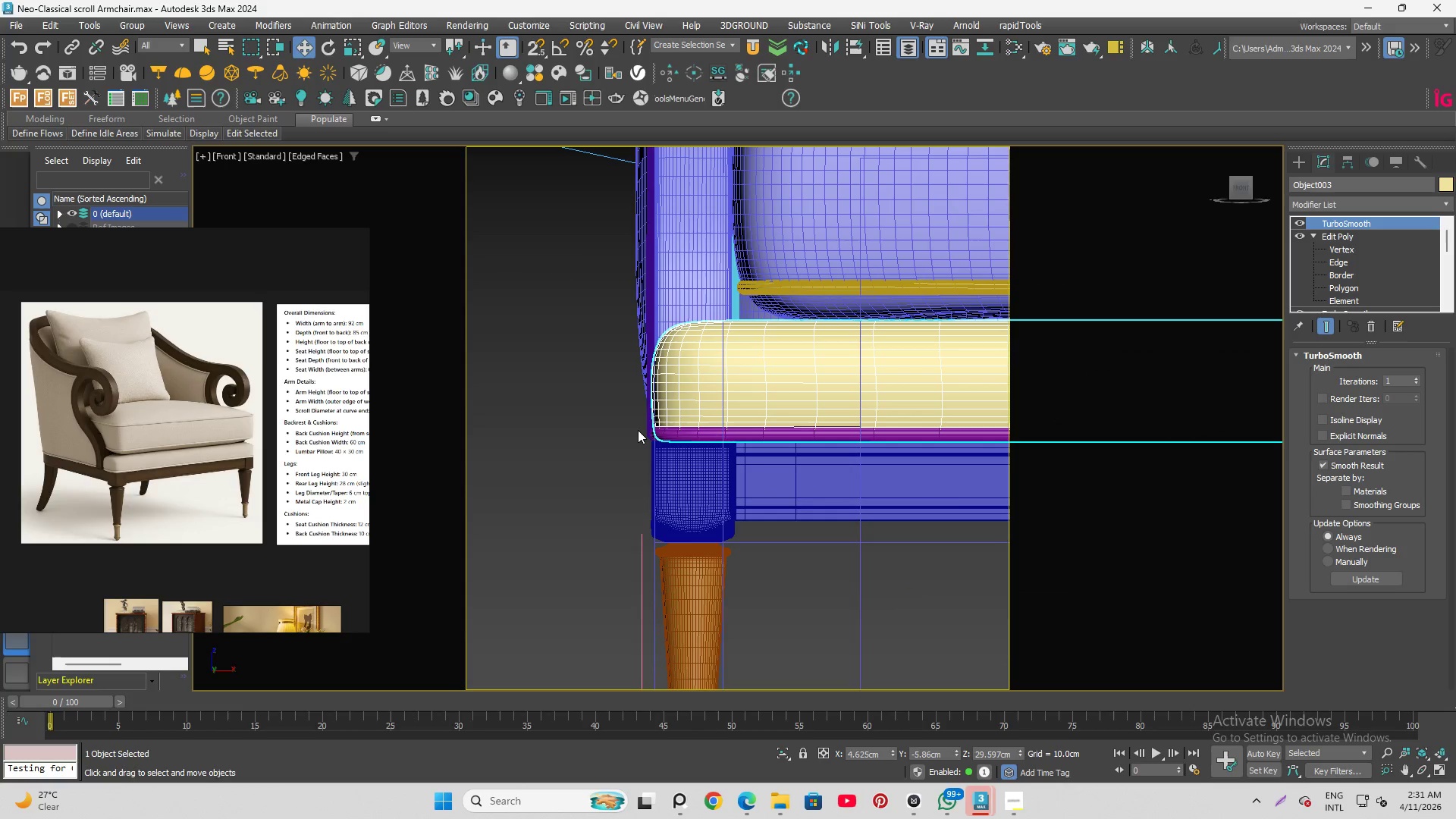 
key(Q)
 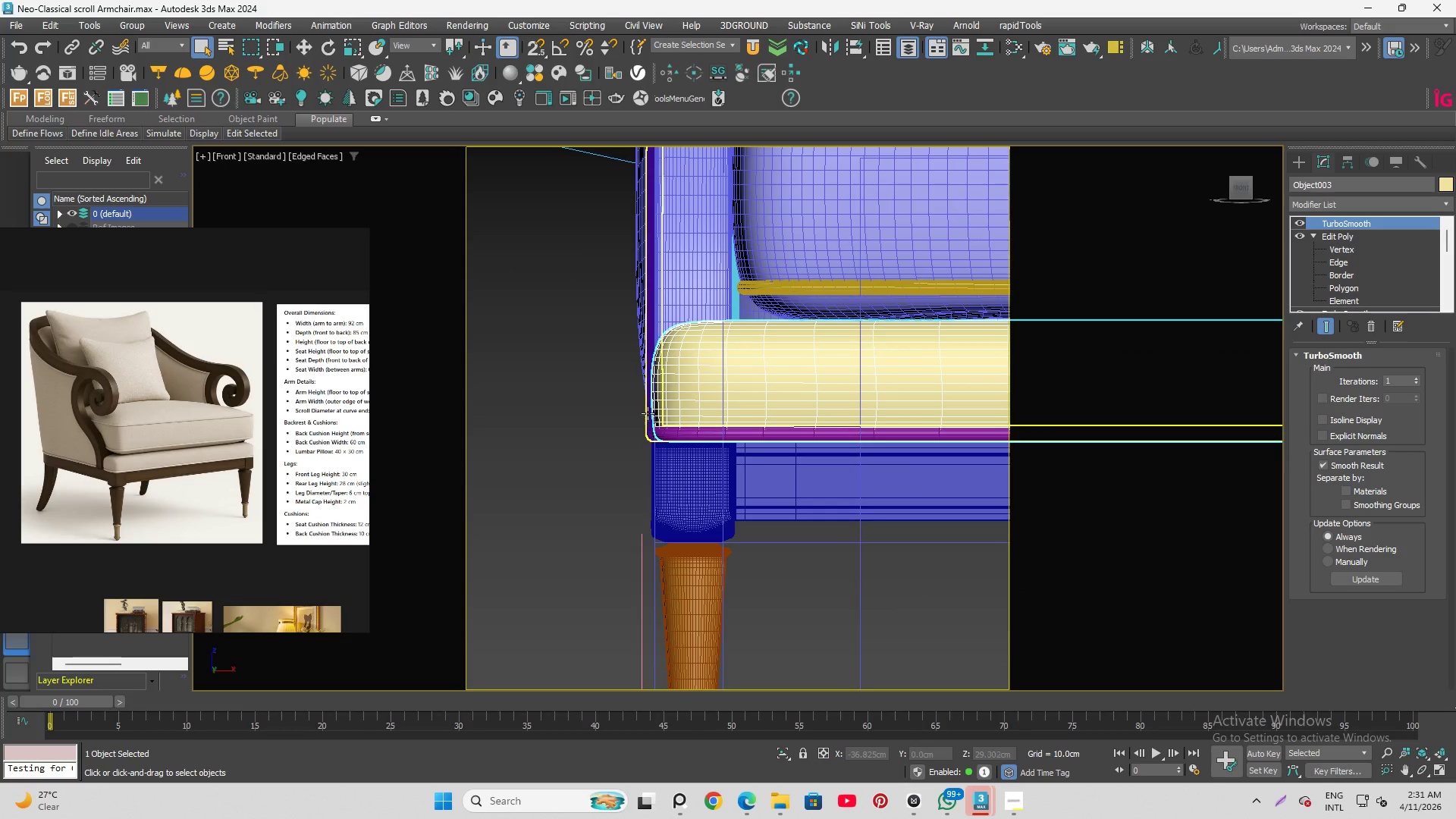 
key(F4)
 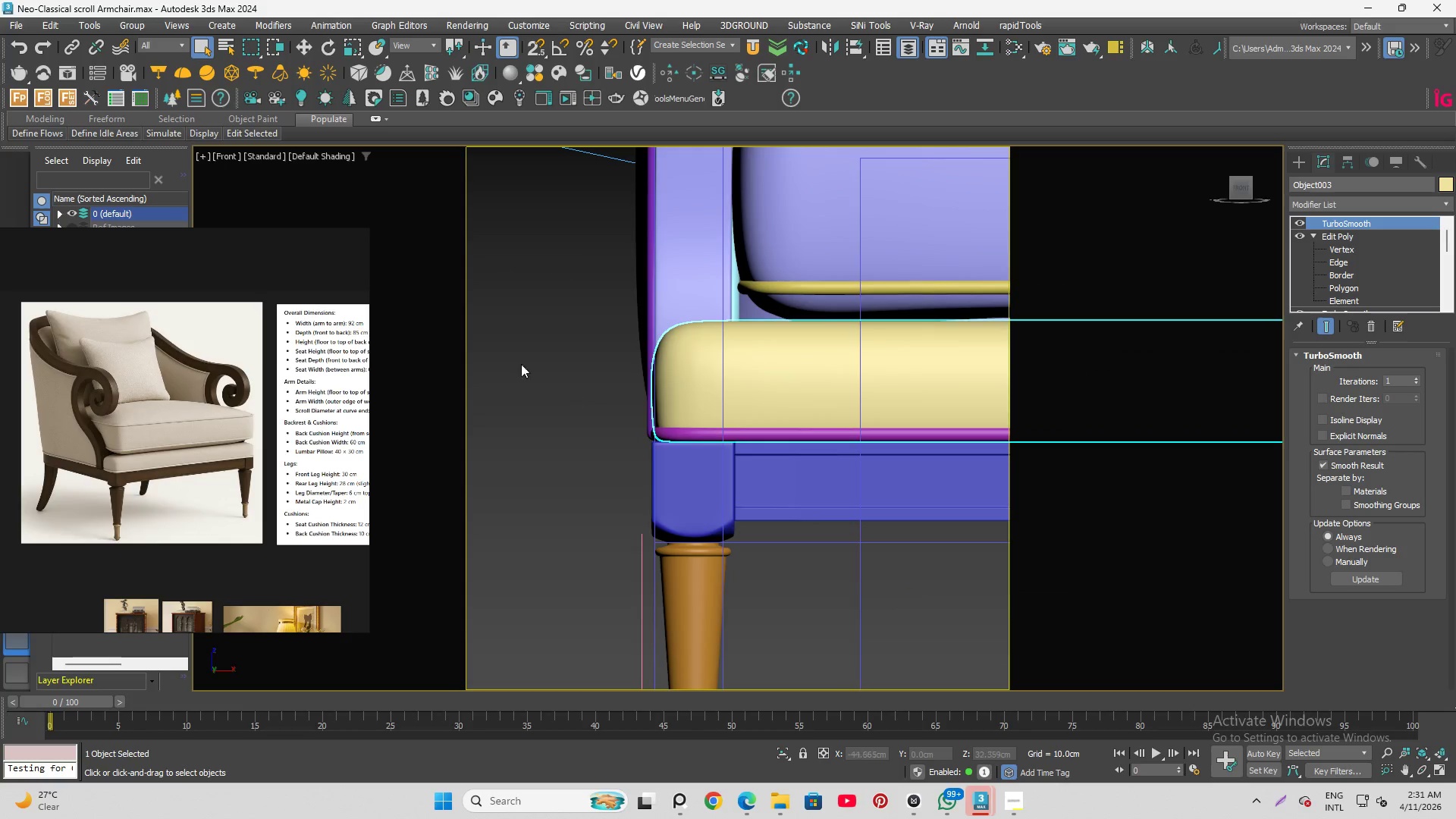 
hold_key(key=AltLeft, duration=1.5)
 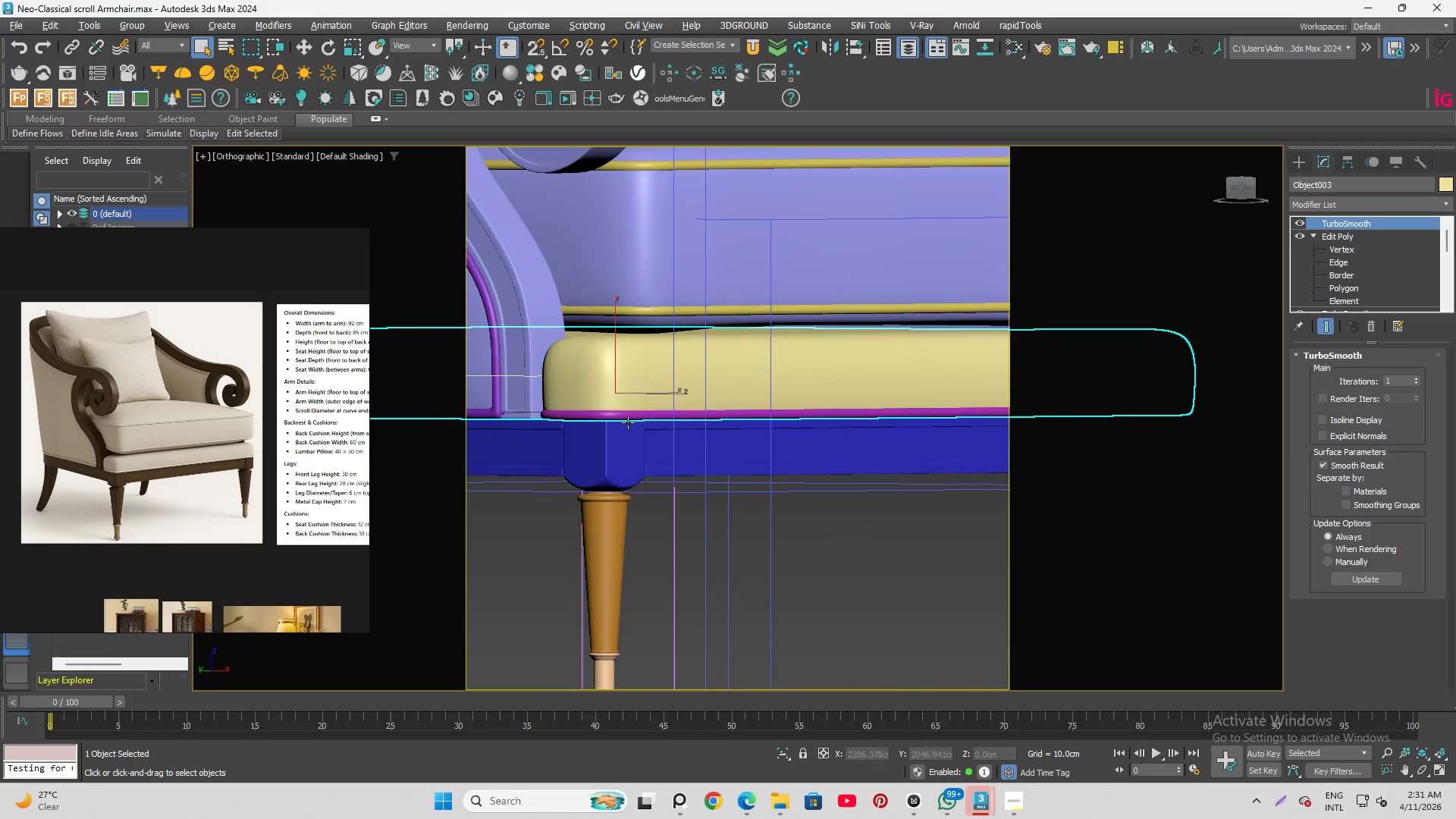 
scroll: coordinate [475, 369], scroll_direction: down, amount: 1.0
 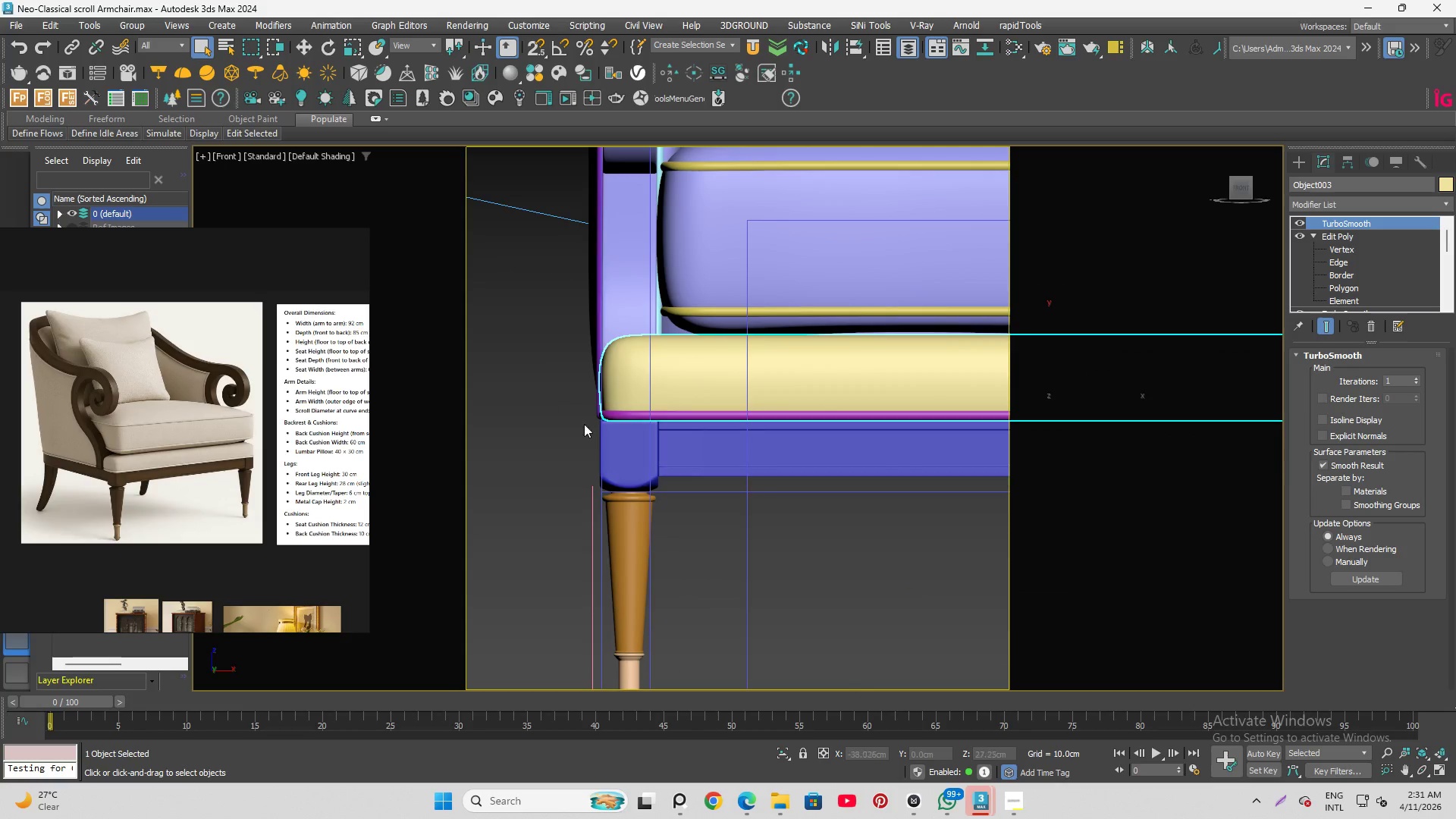 
hold_key(key=AltLeft, duration=0.53)
 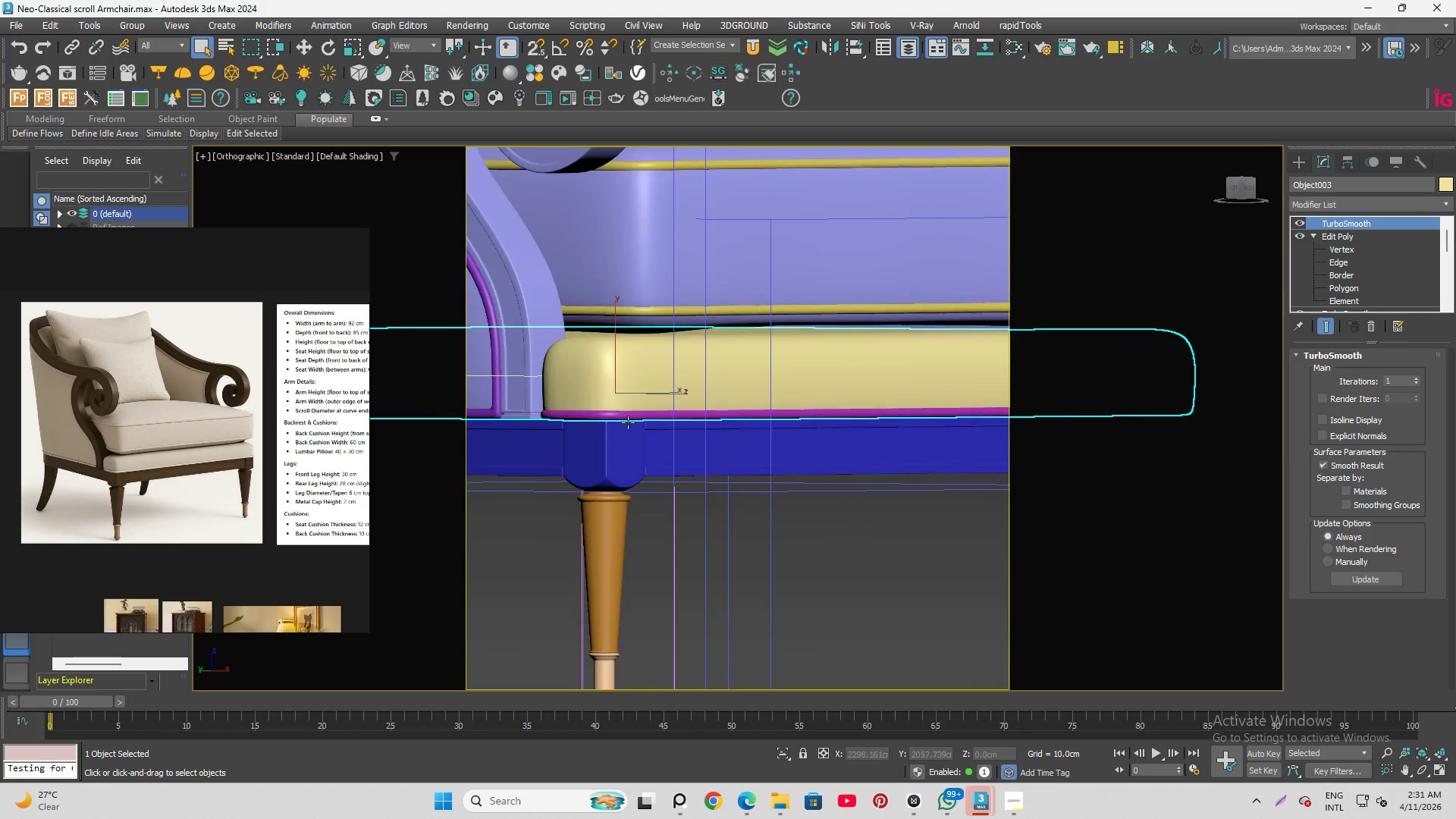 
hold_key(key=AltLeft, duration=1.5)
 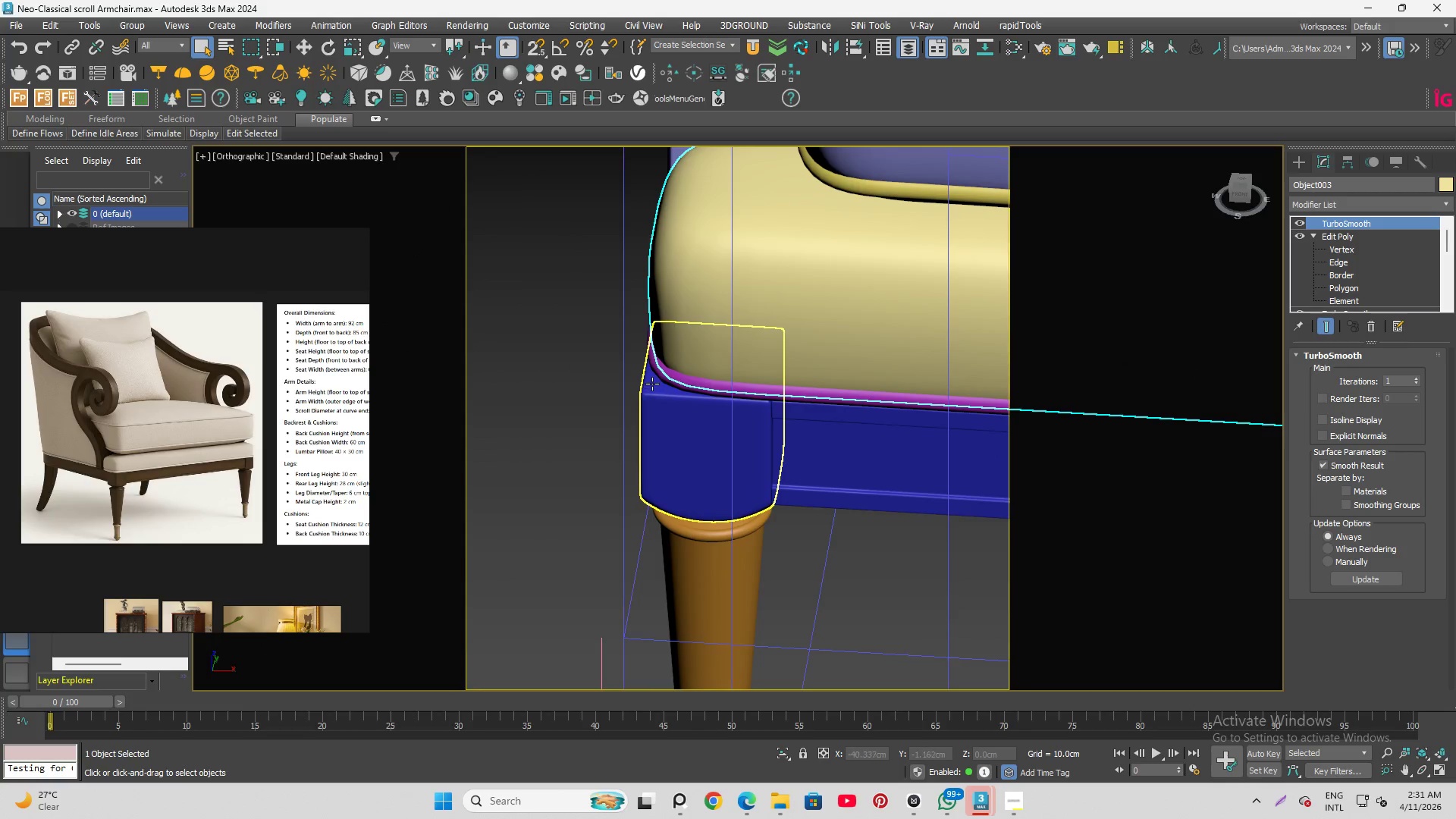 
scroll: coordinate [627, 422], scroll_direction: up, amount: 5.0
 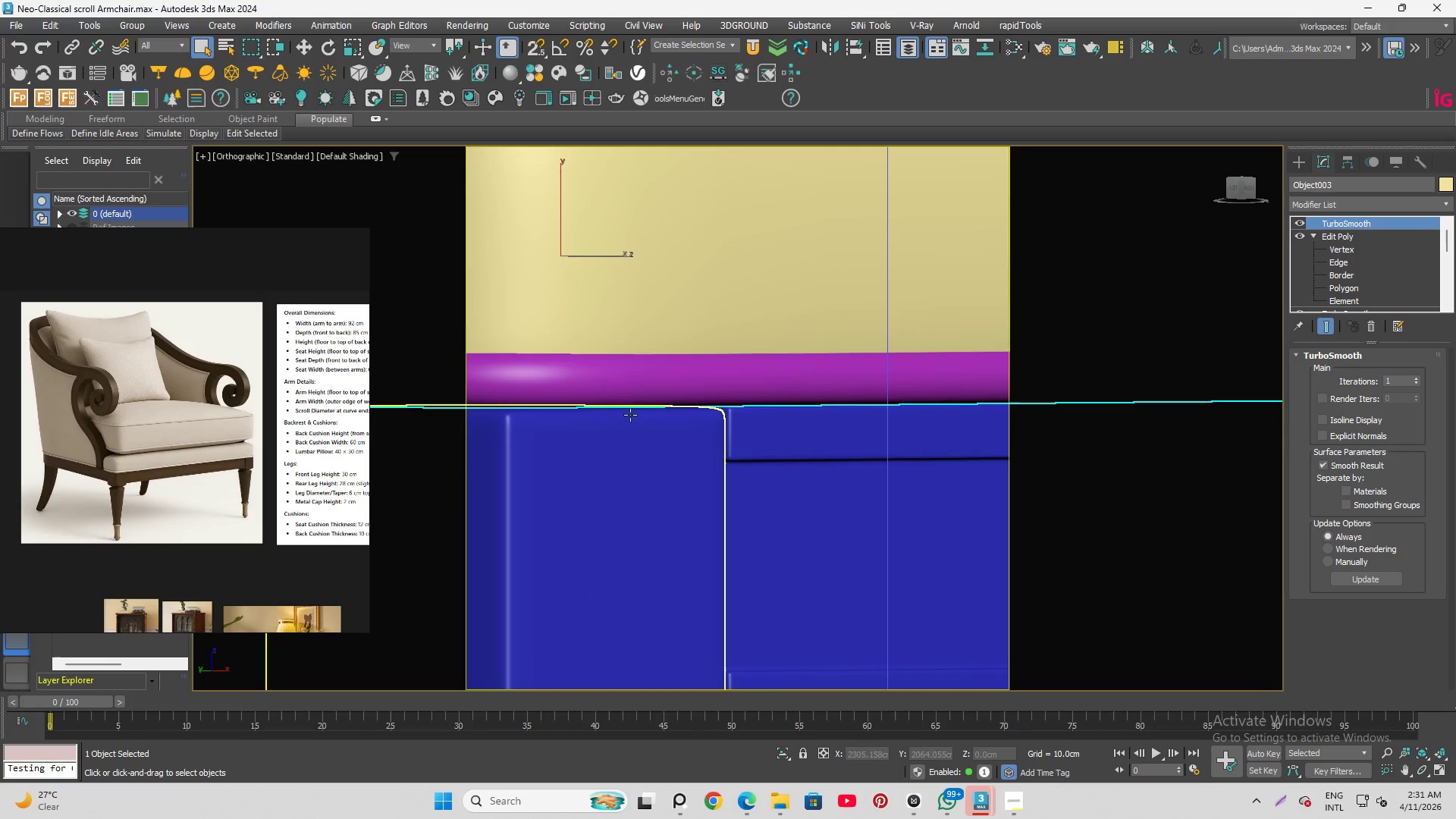 
scroll: coordinate [757, 388], scroll_direction: down, amount: 4.0
 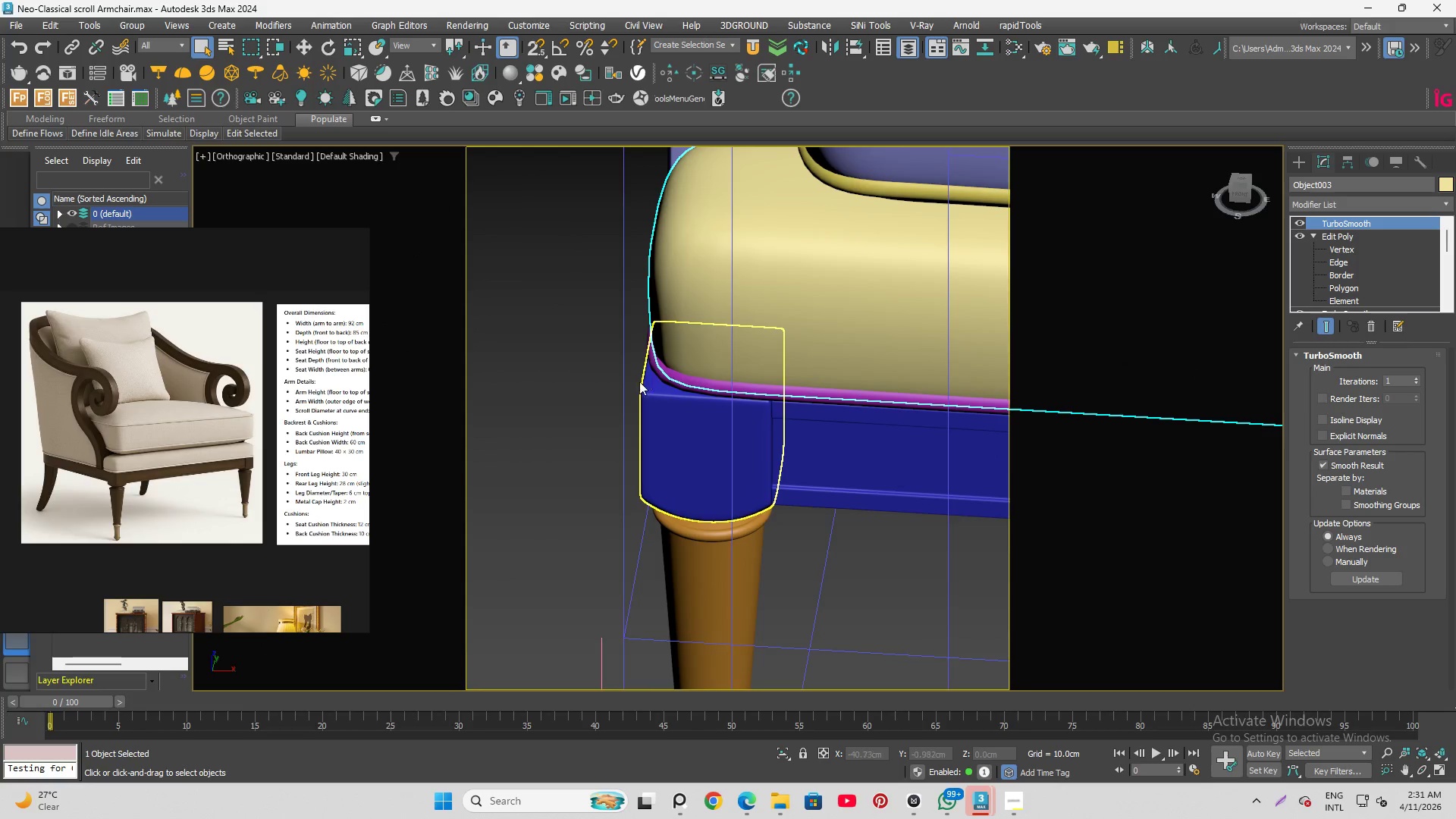 
hold_key(key=AltLeft, duration=1.52)
 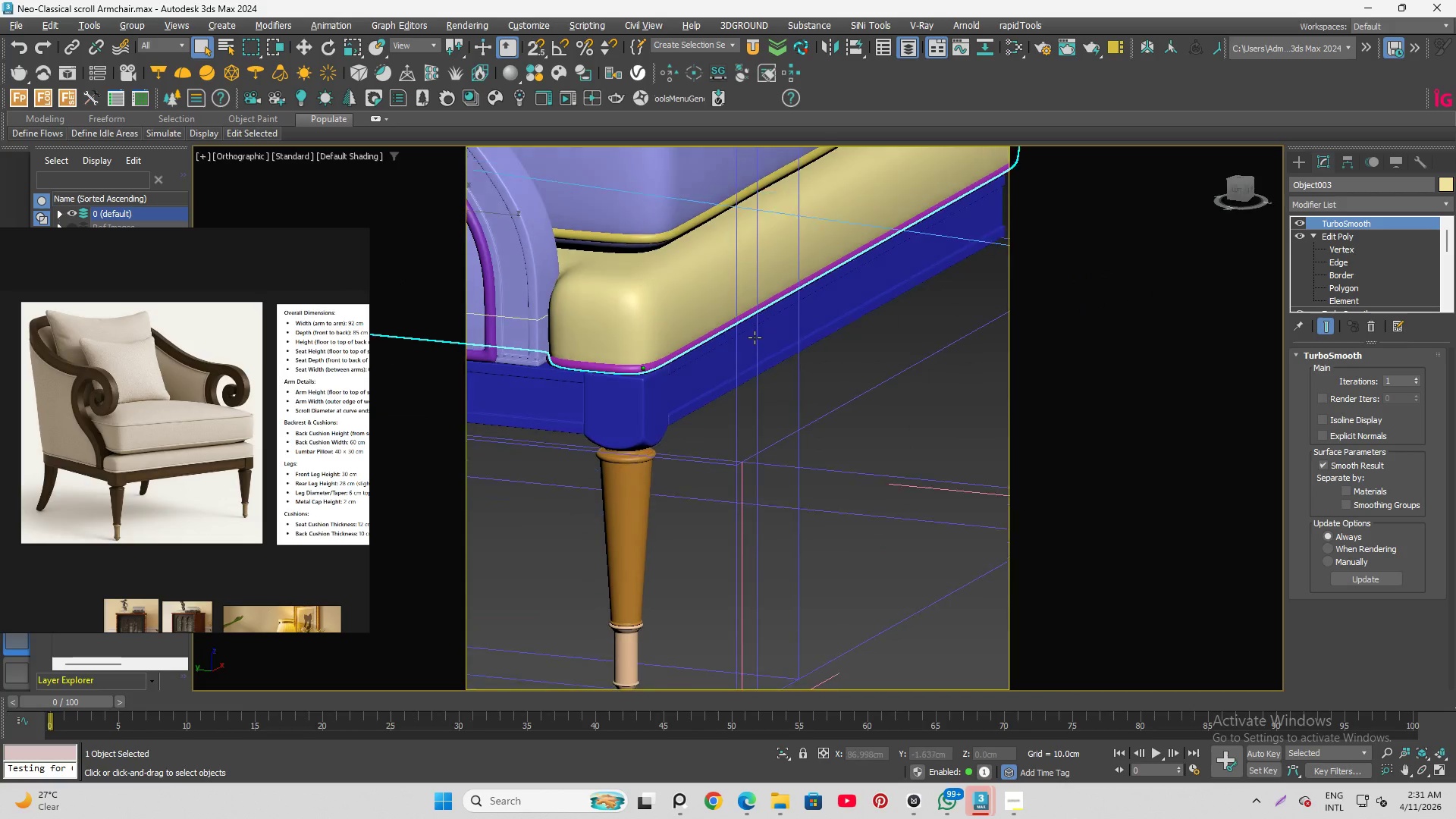 
scroll: coordinate [686, 361], scroll_direction: down, amount: 2.0
 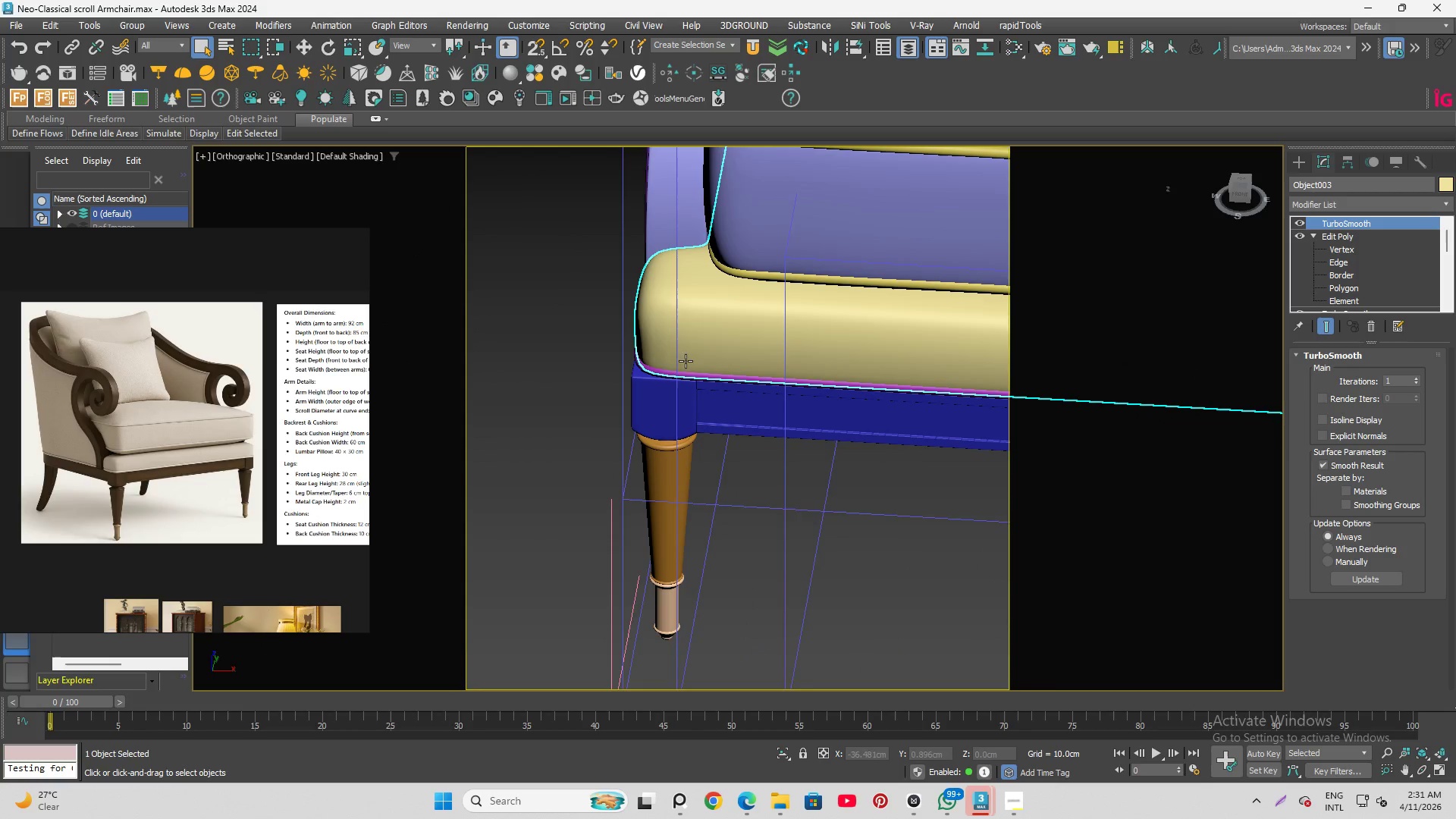 
hold_key(key=AltLeft, duration=1.03)
 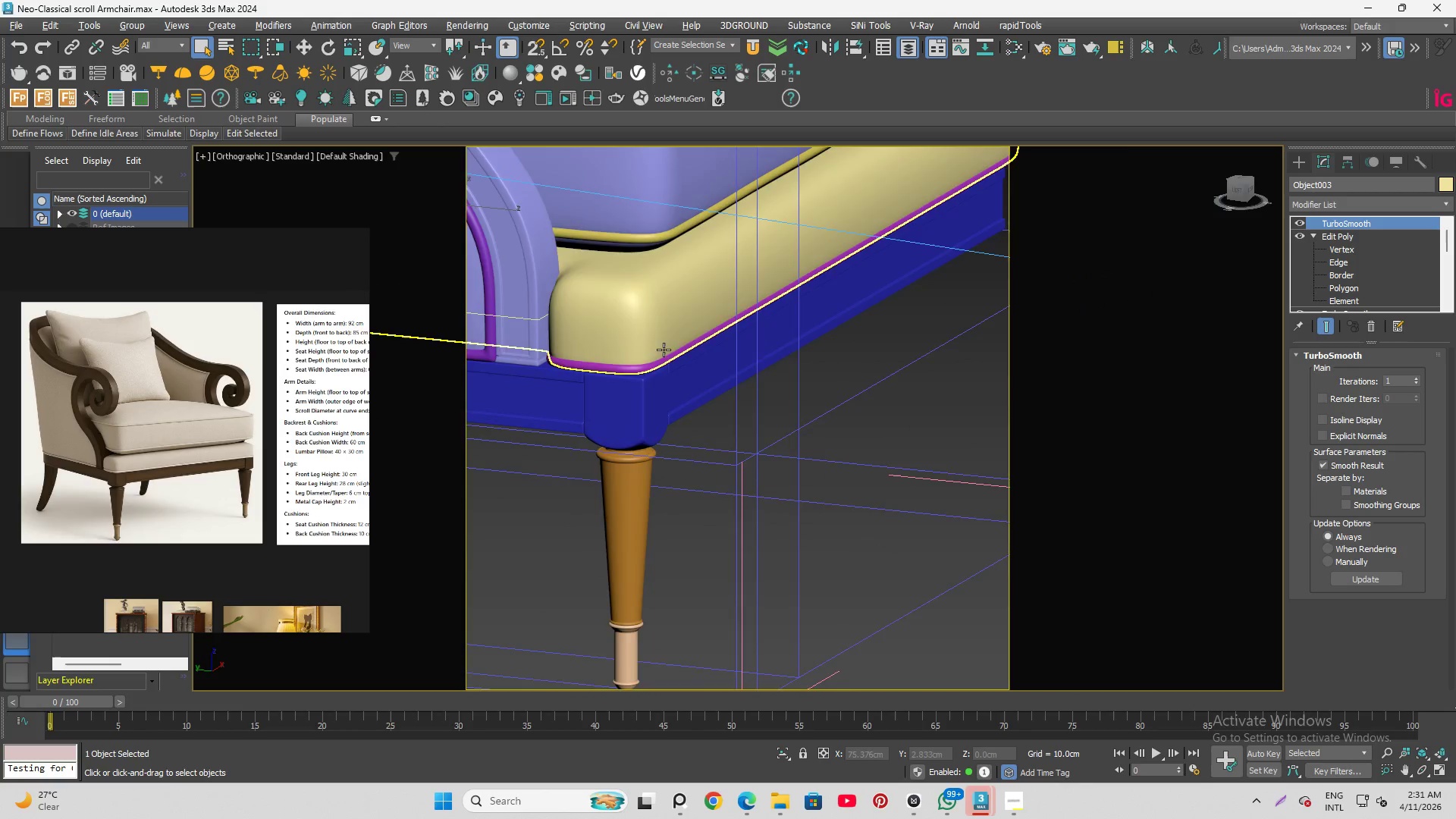 
scroll: coordinate [639, 367], scroll_direction: up, amount: 6.0
 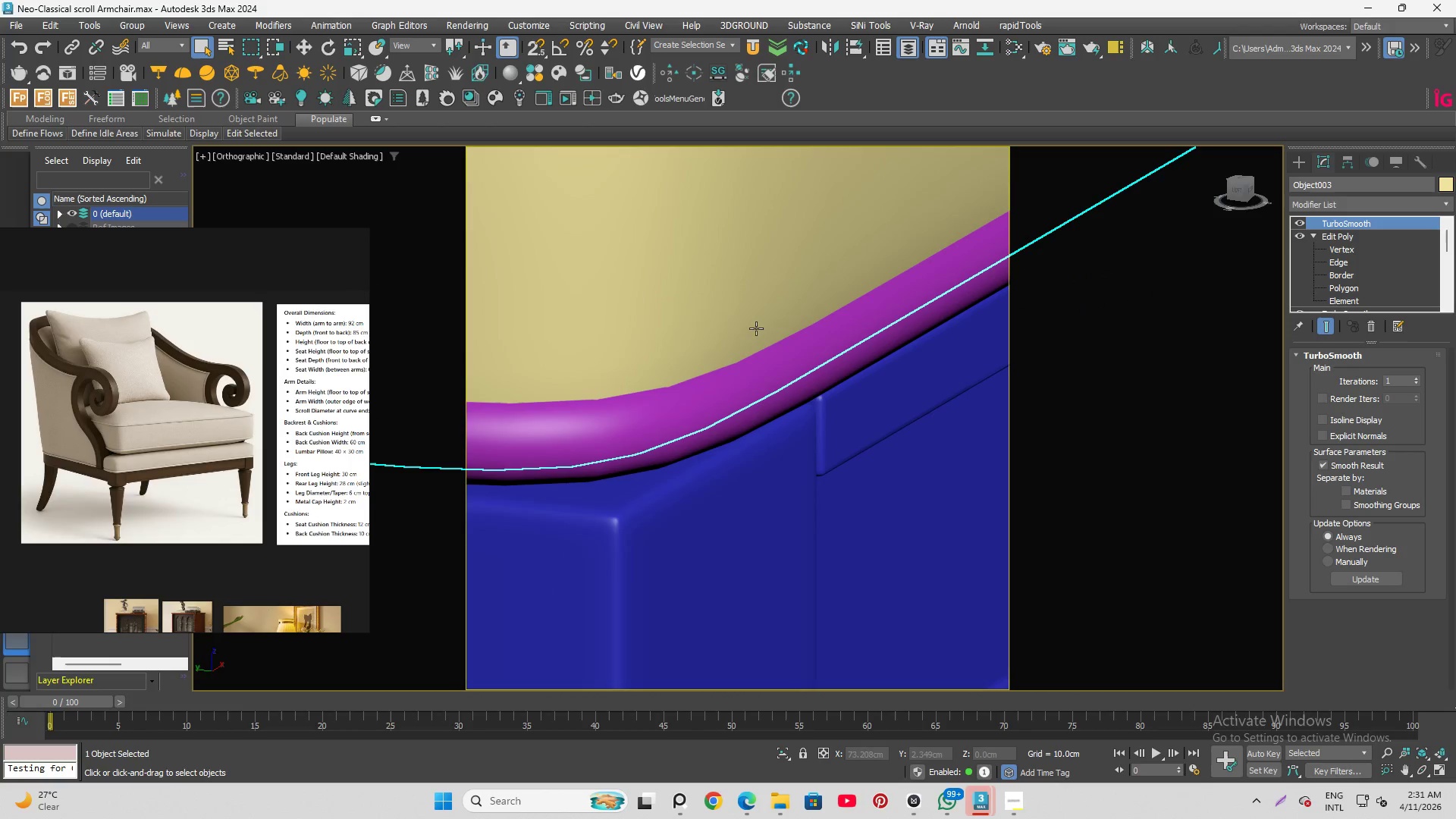 
scroll: coordinate [767, 331], scroll_direction: down, amount: 1.0
 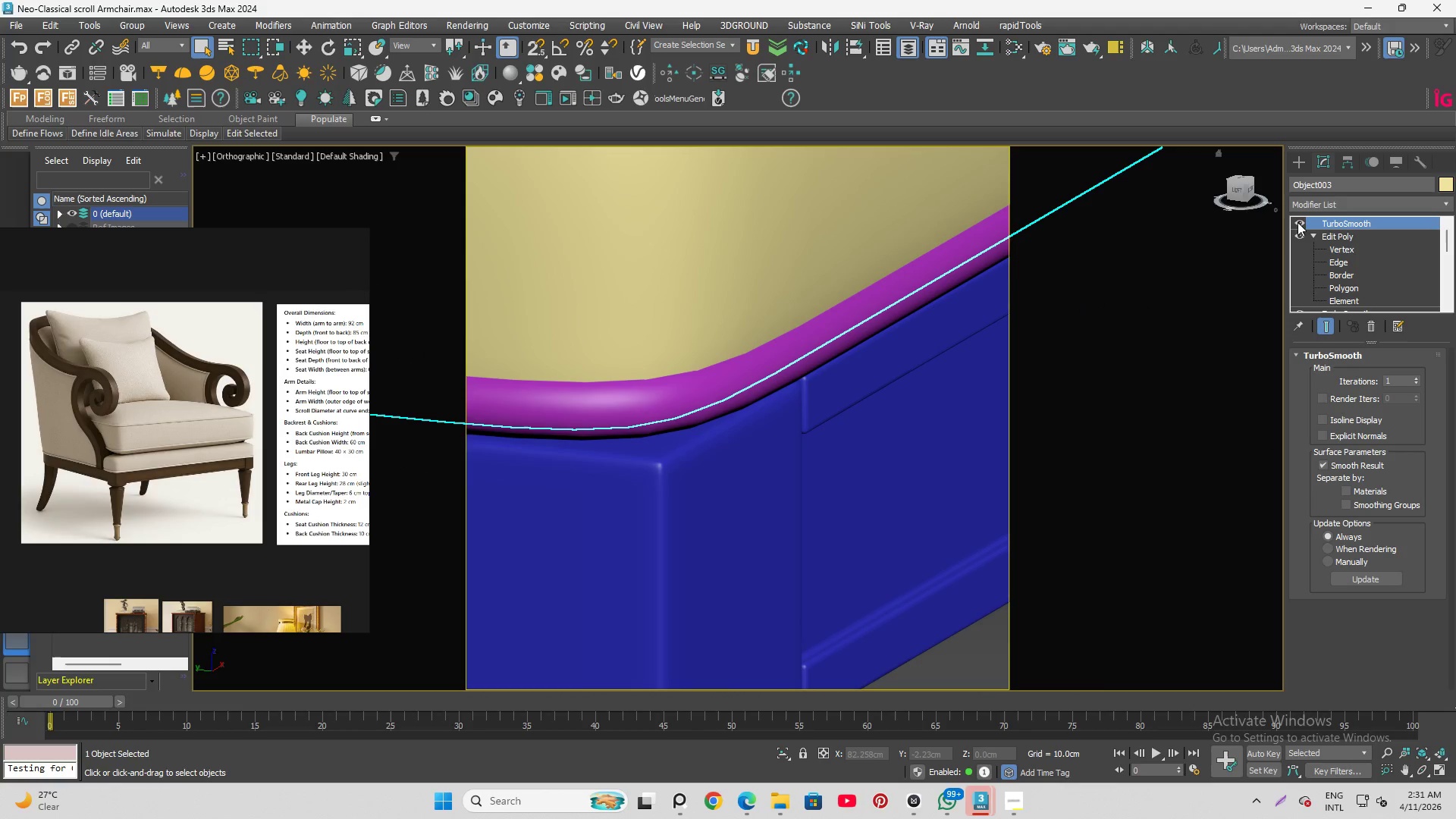 
left_click([1297, 222])
 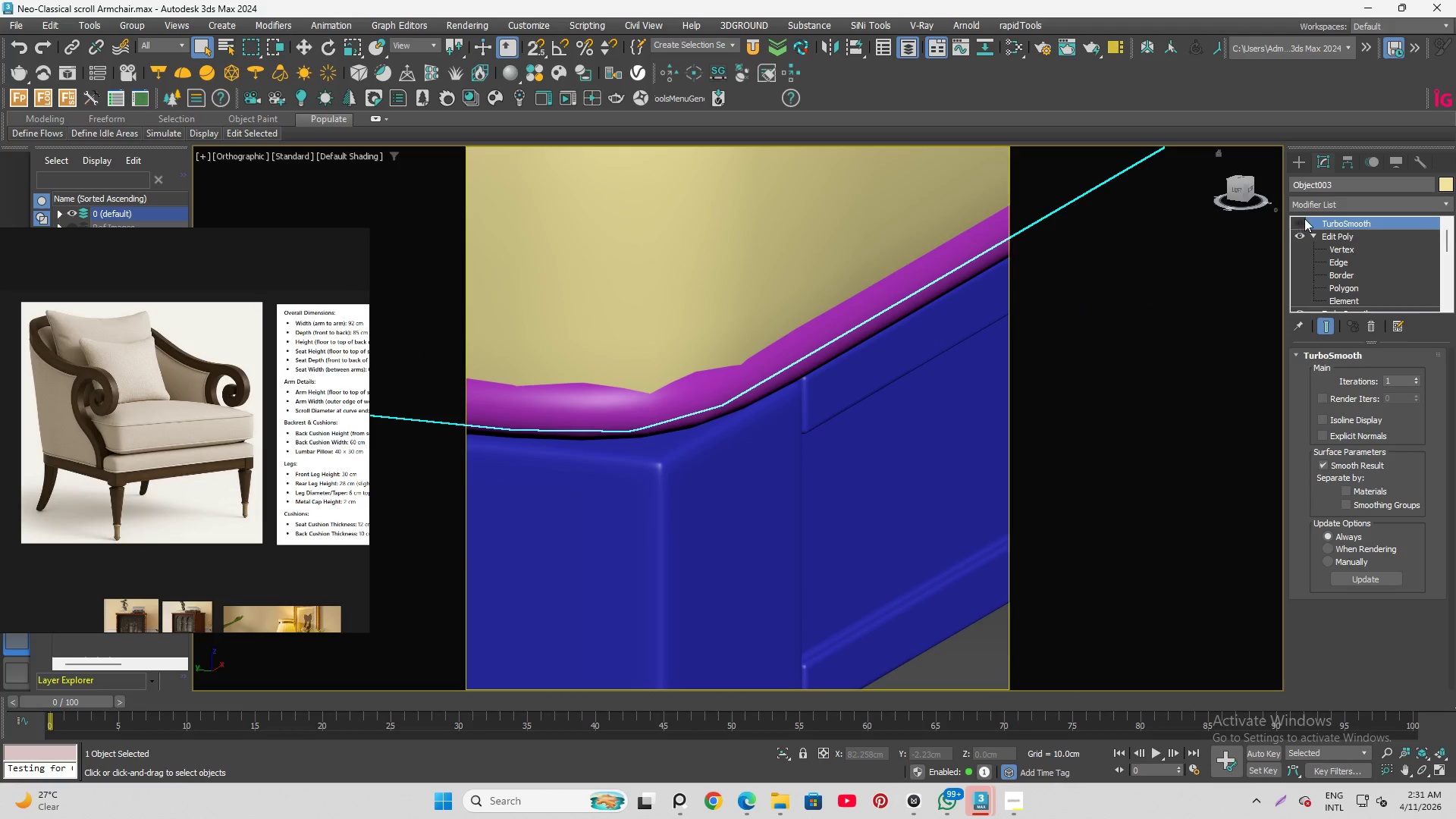 
key(F4)
 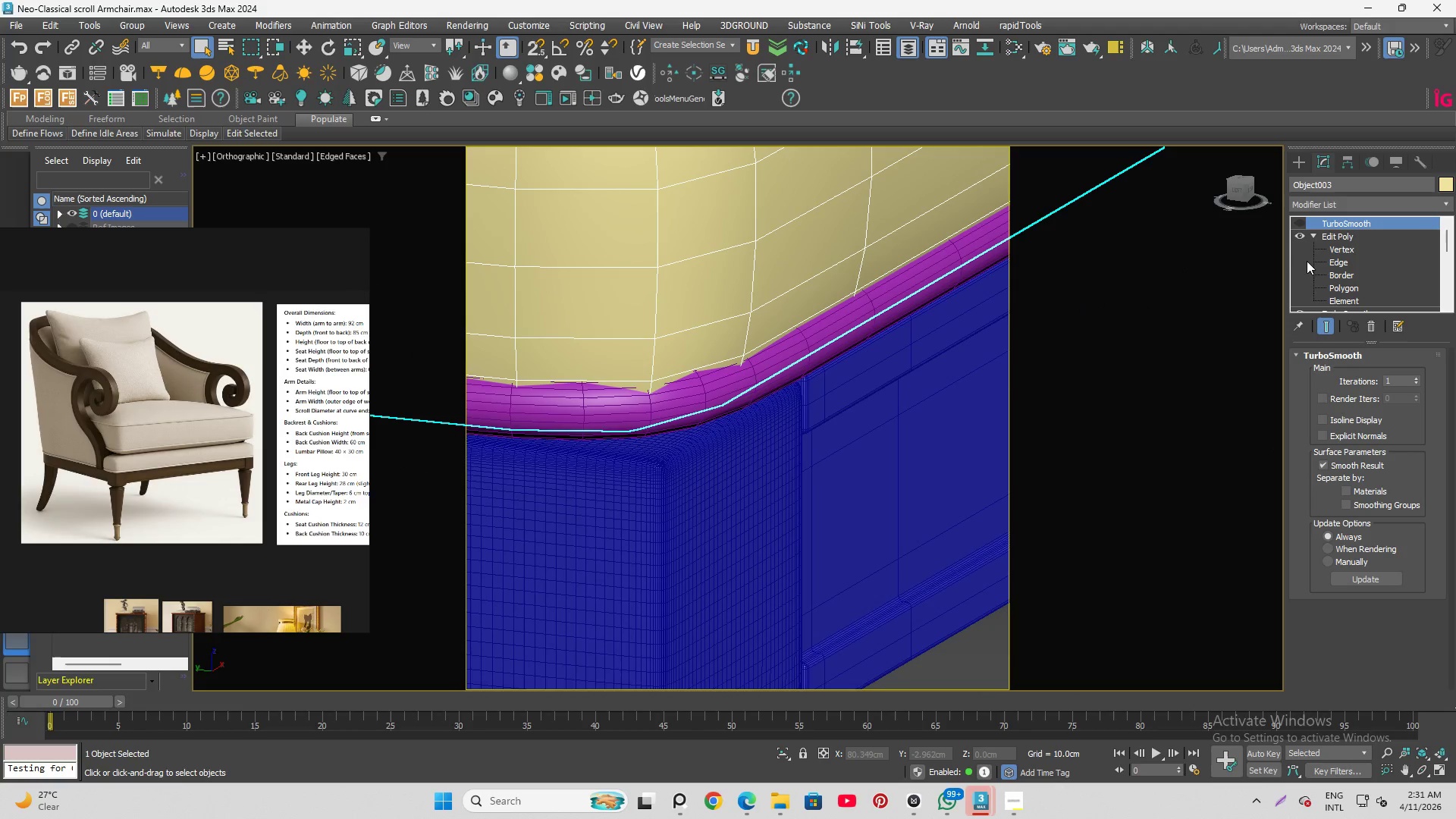 
left_click([1348, 264])
 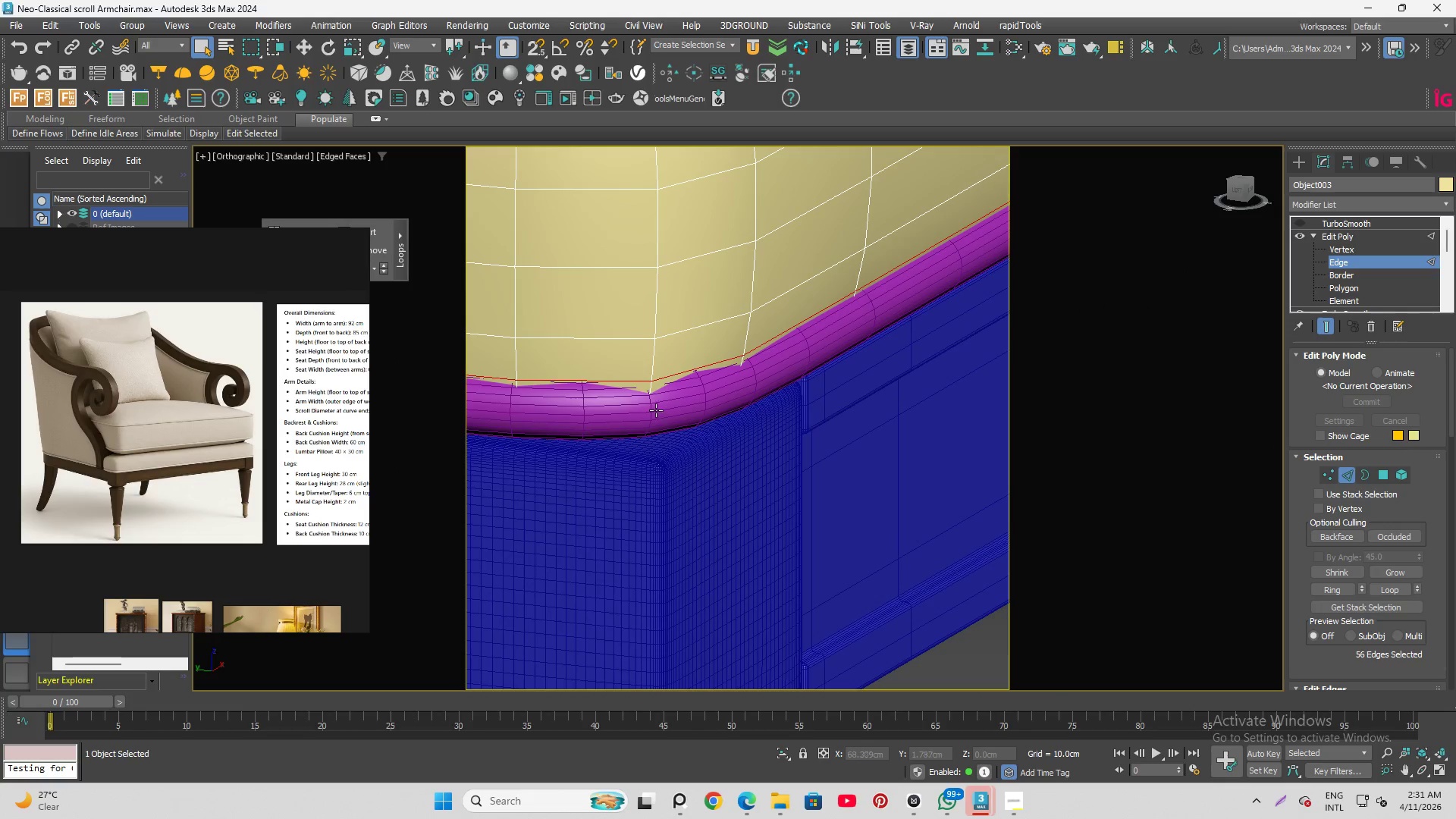 
double_click([654, 407])
 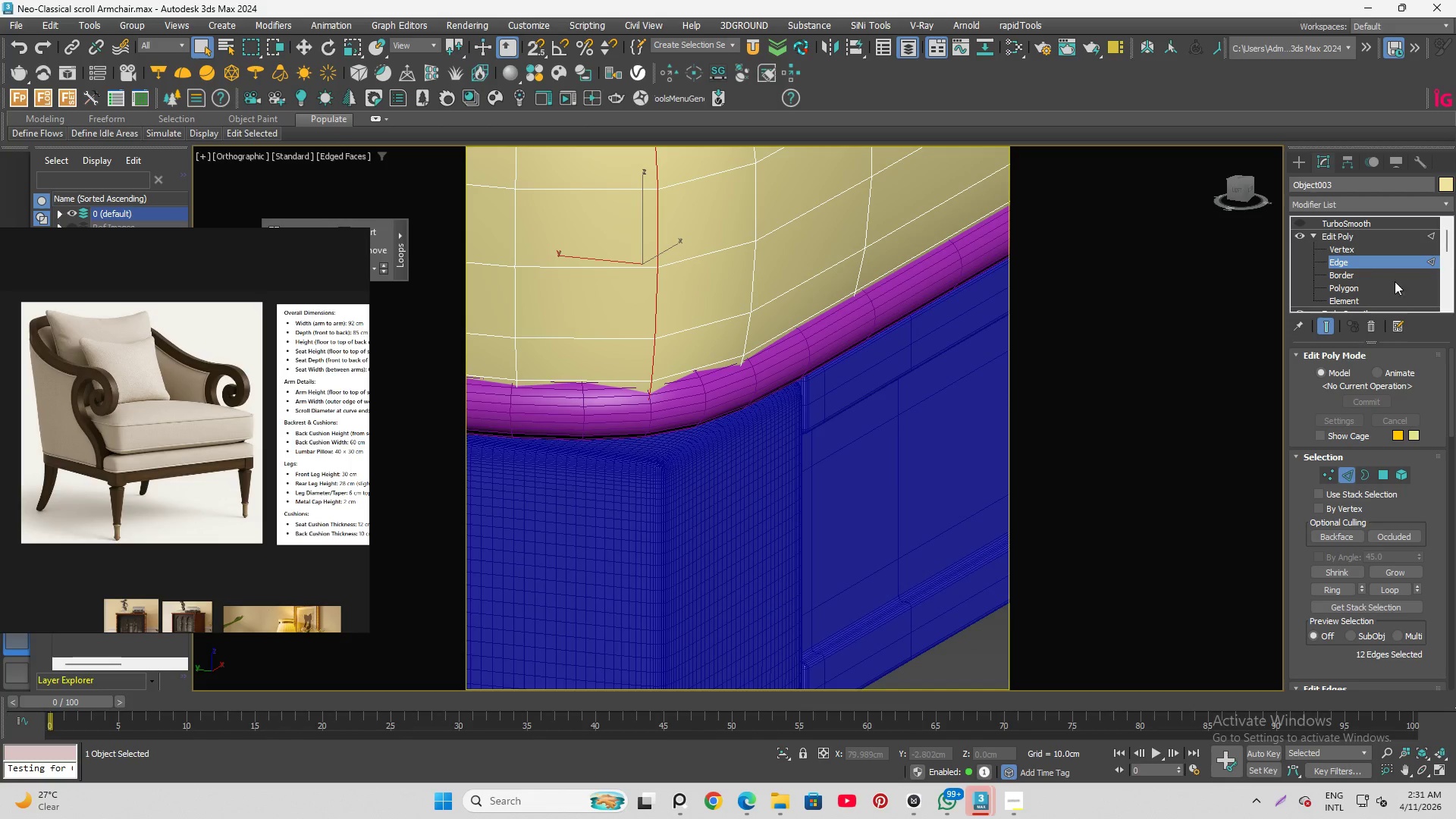 
left_click([1365, 262])
 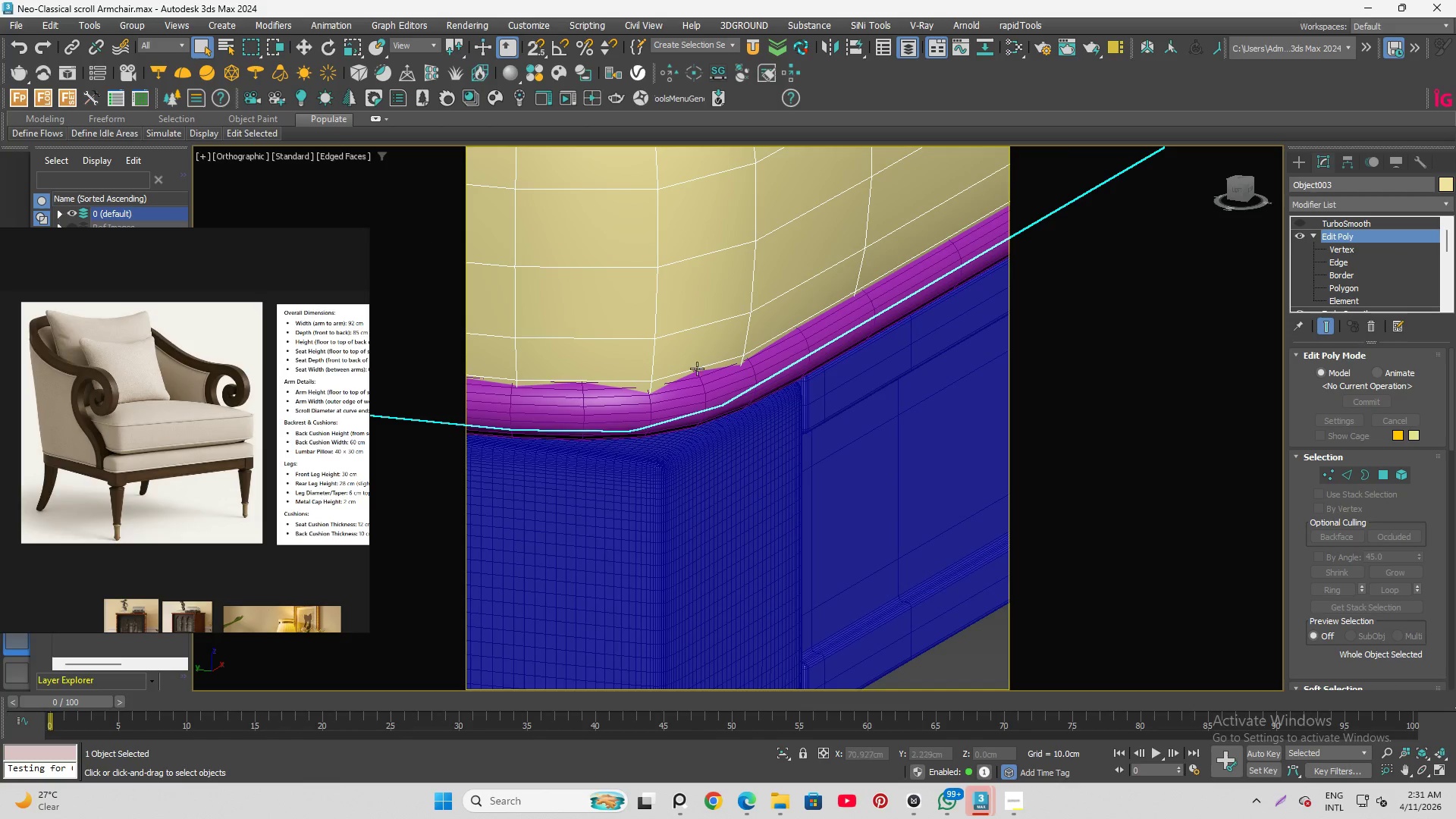 
left_click([697, 387])
 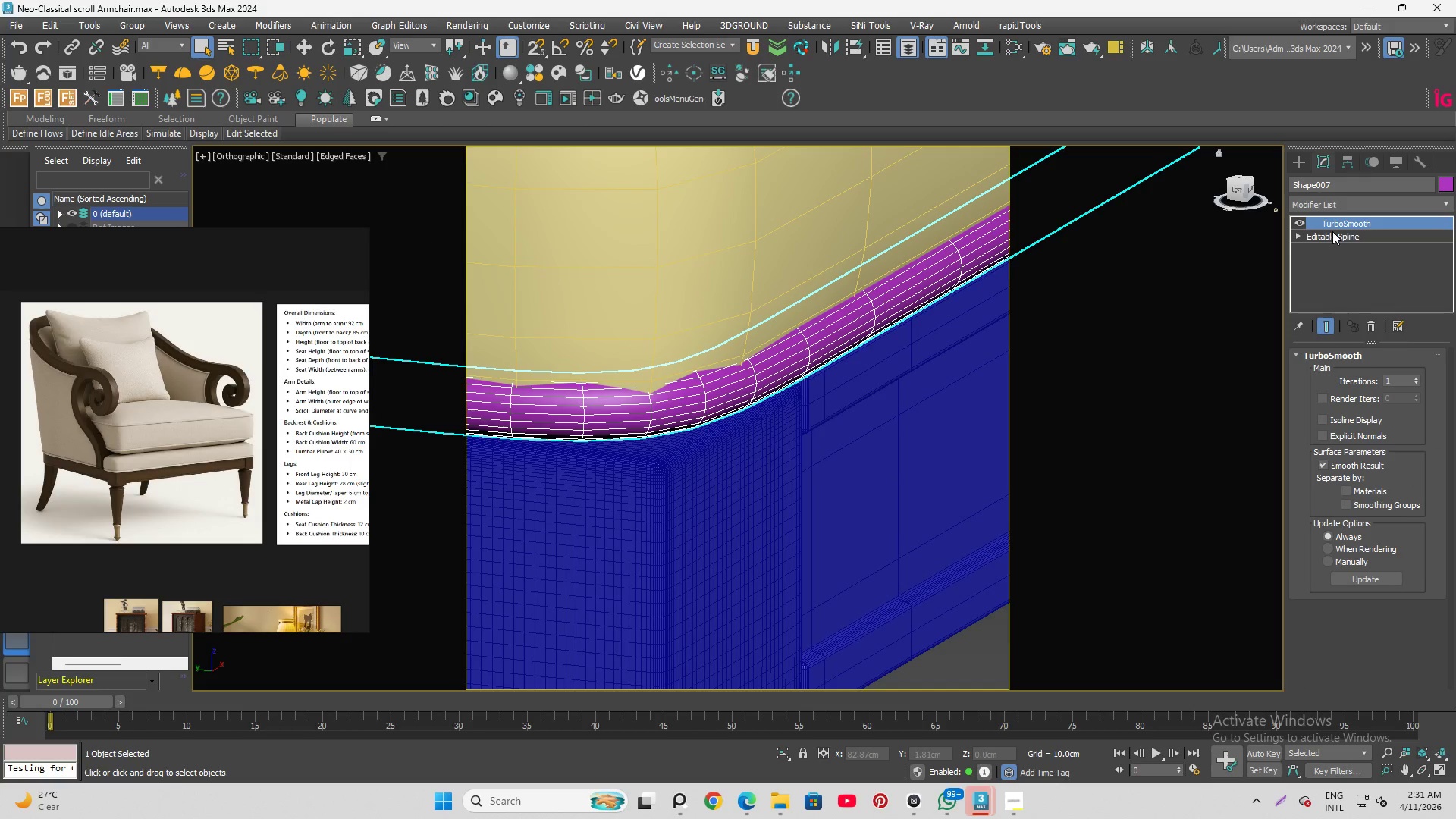 
double_click([1328, 202])
 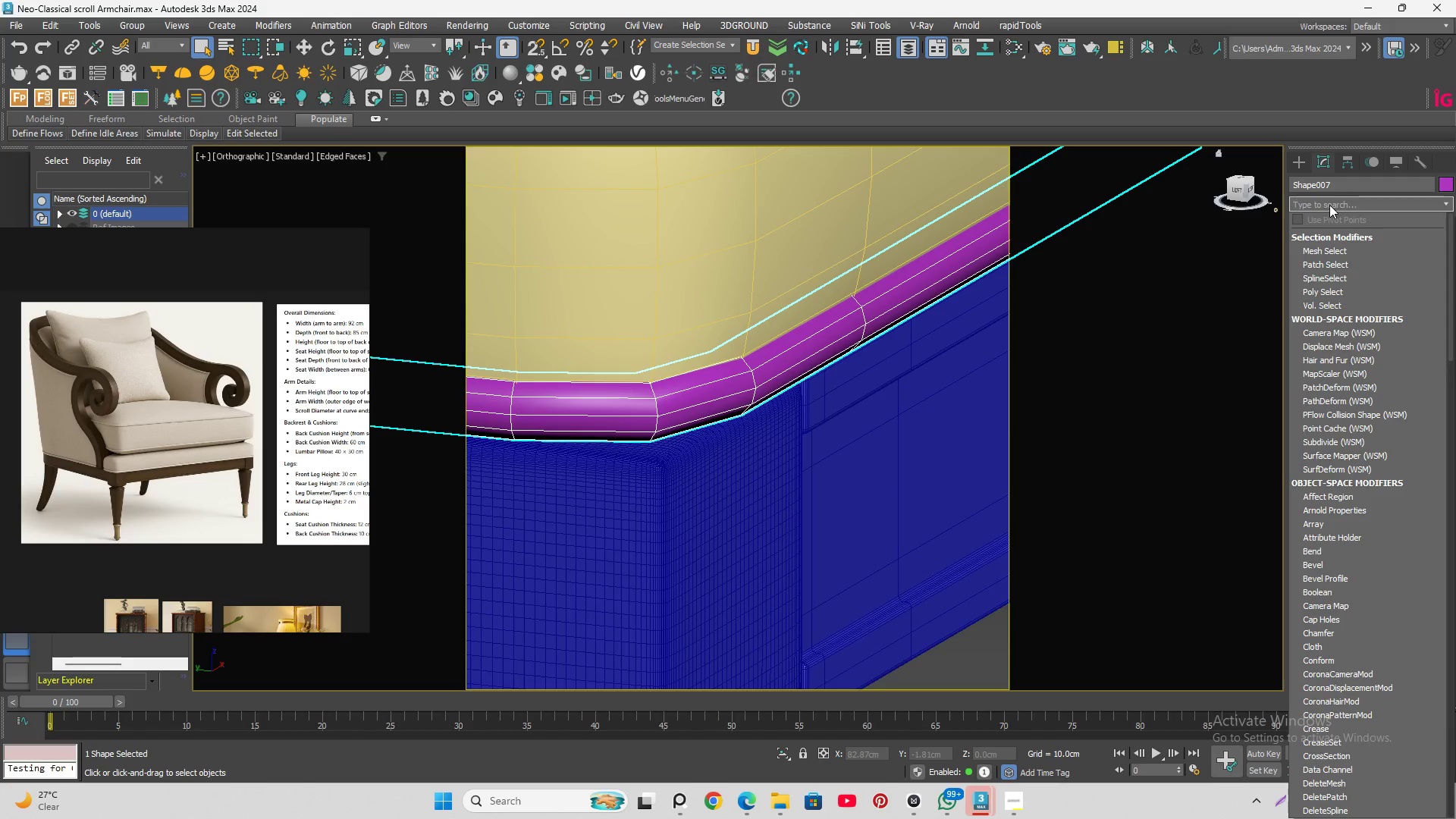 
type(ed)
 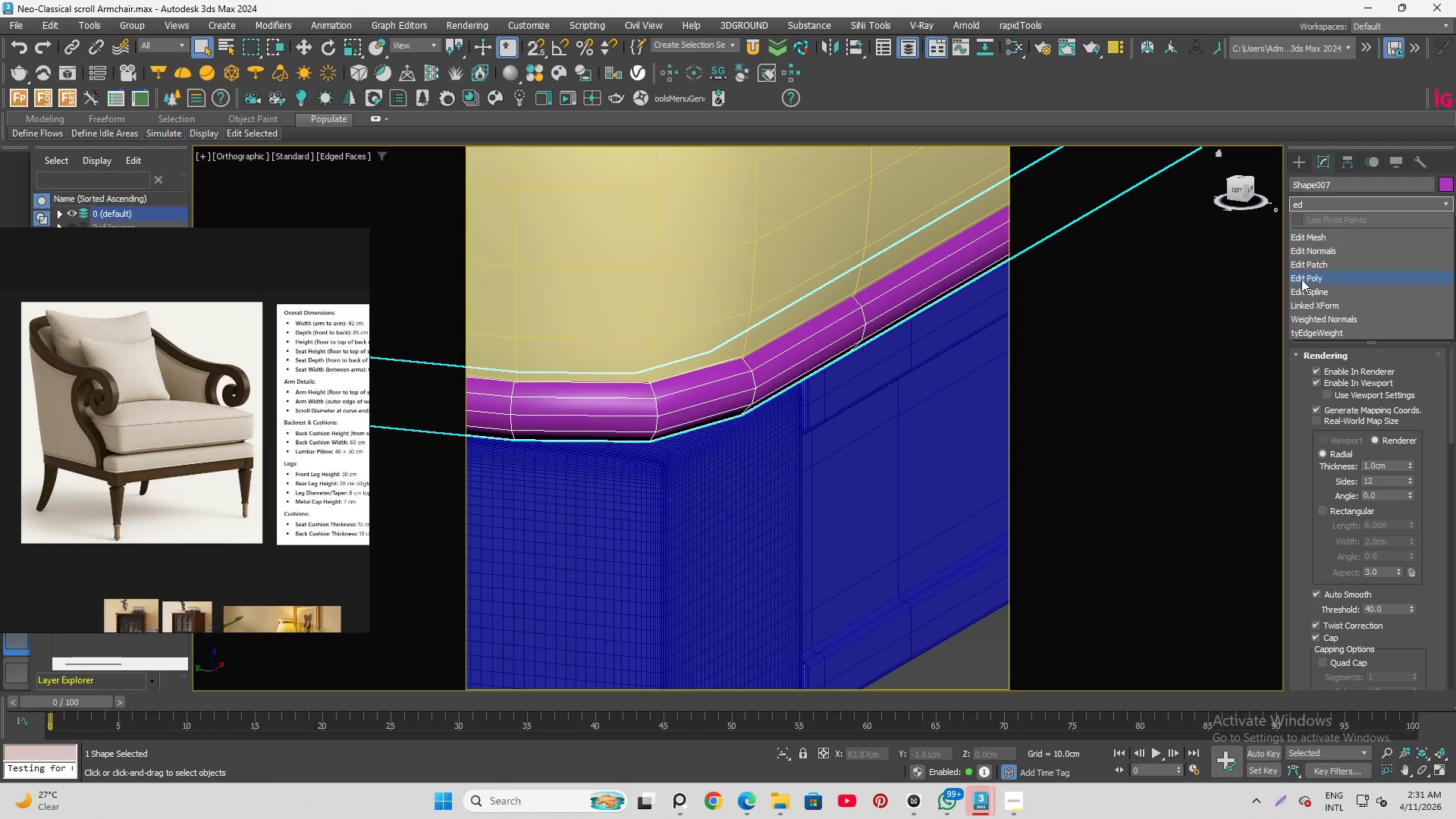 
left_click([1304, 280])
 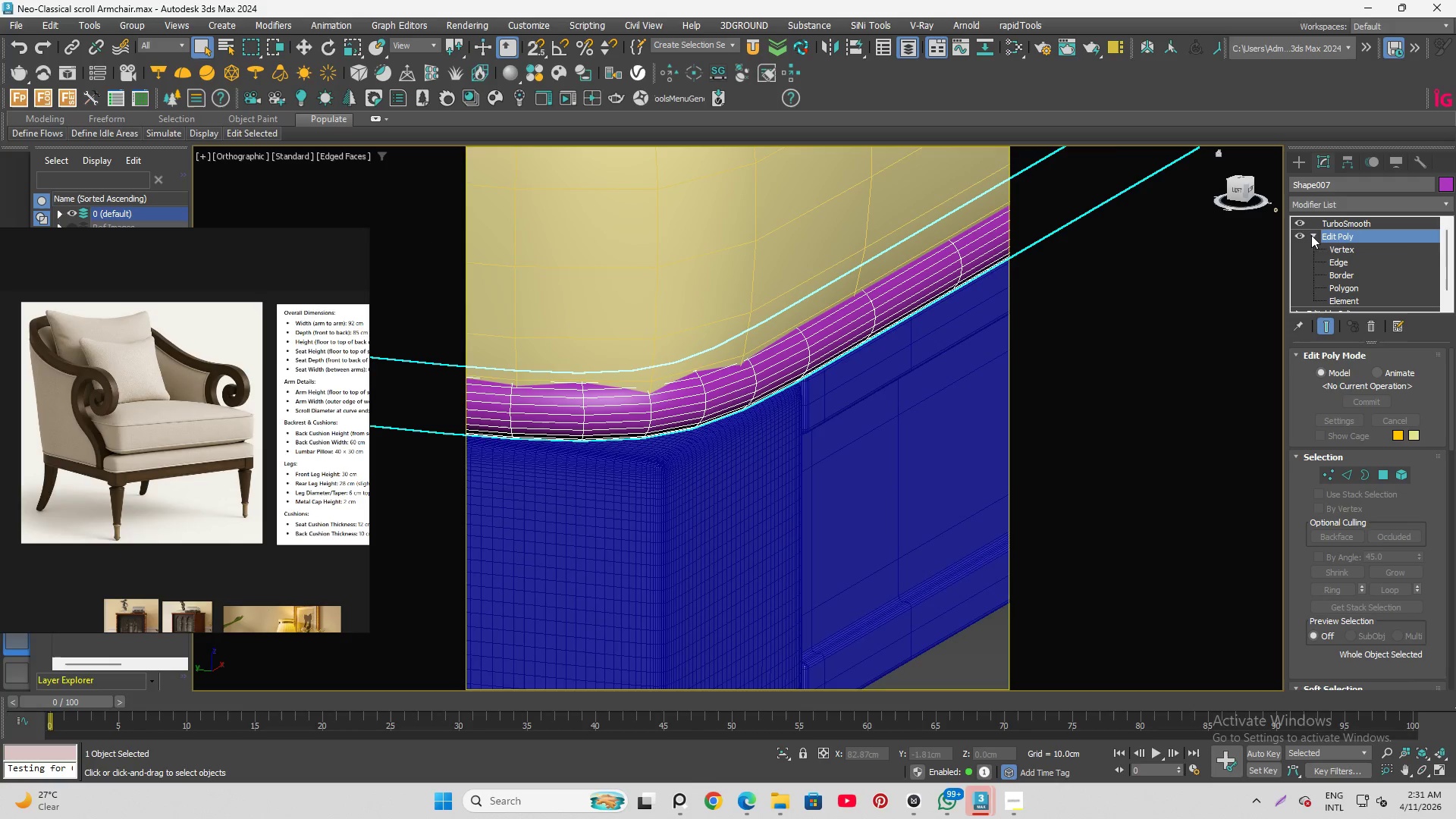 
left_click([1334, 260])
 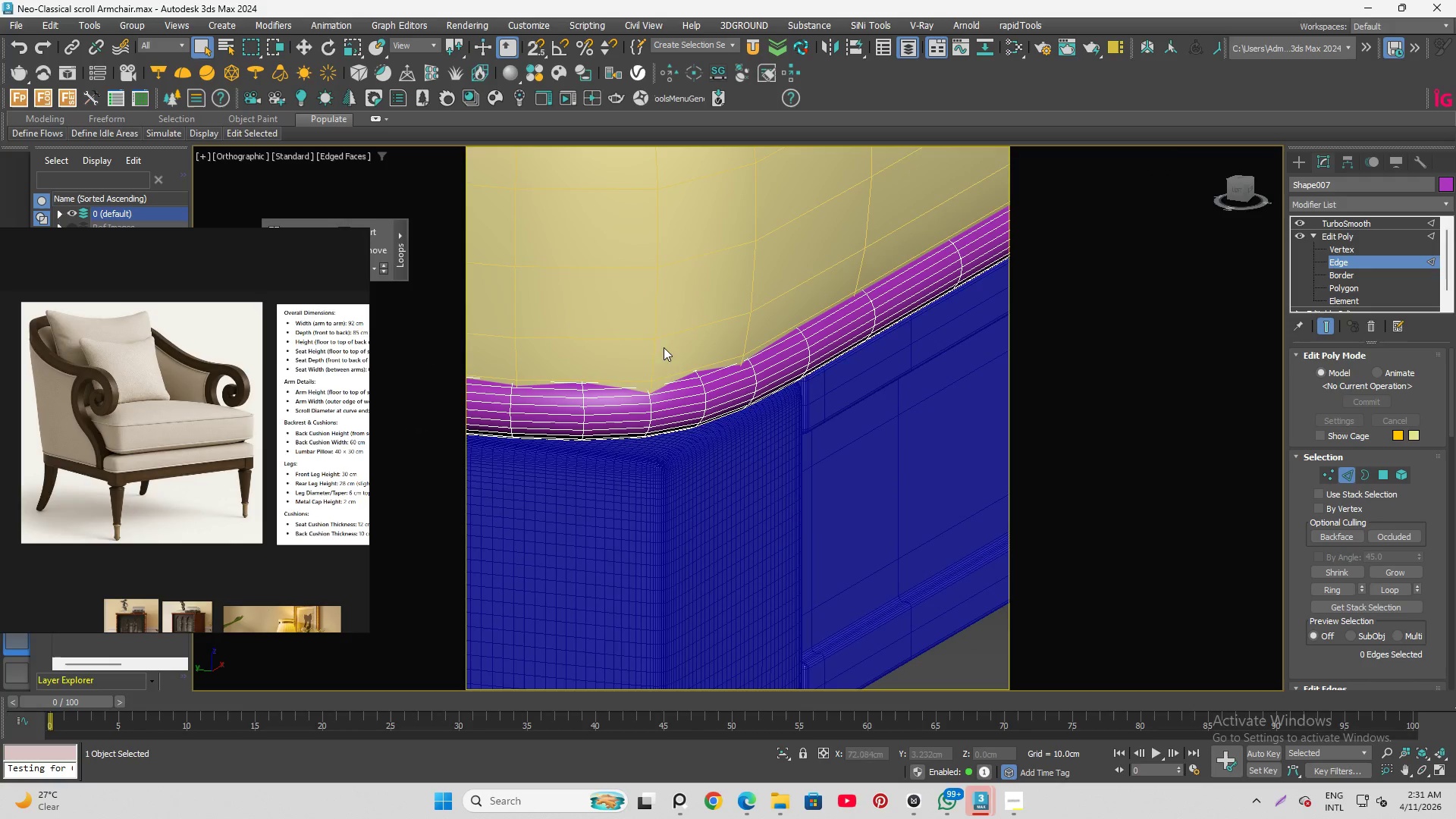 
scroll: coordinate [632, 419], scroll_direction: up, amount: 3.0
 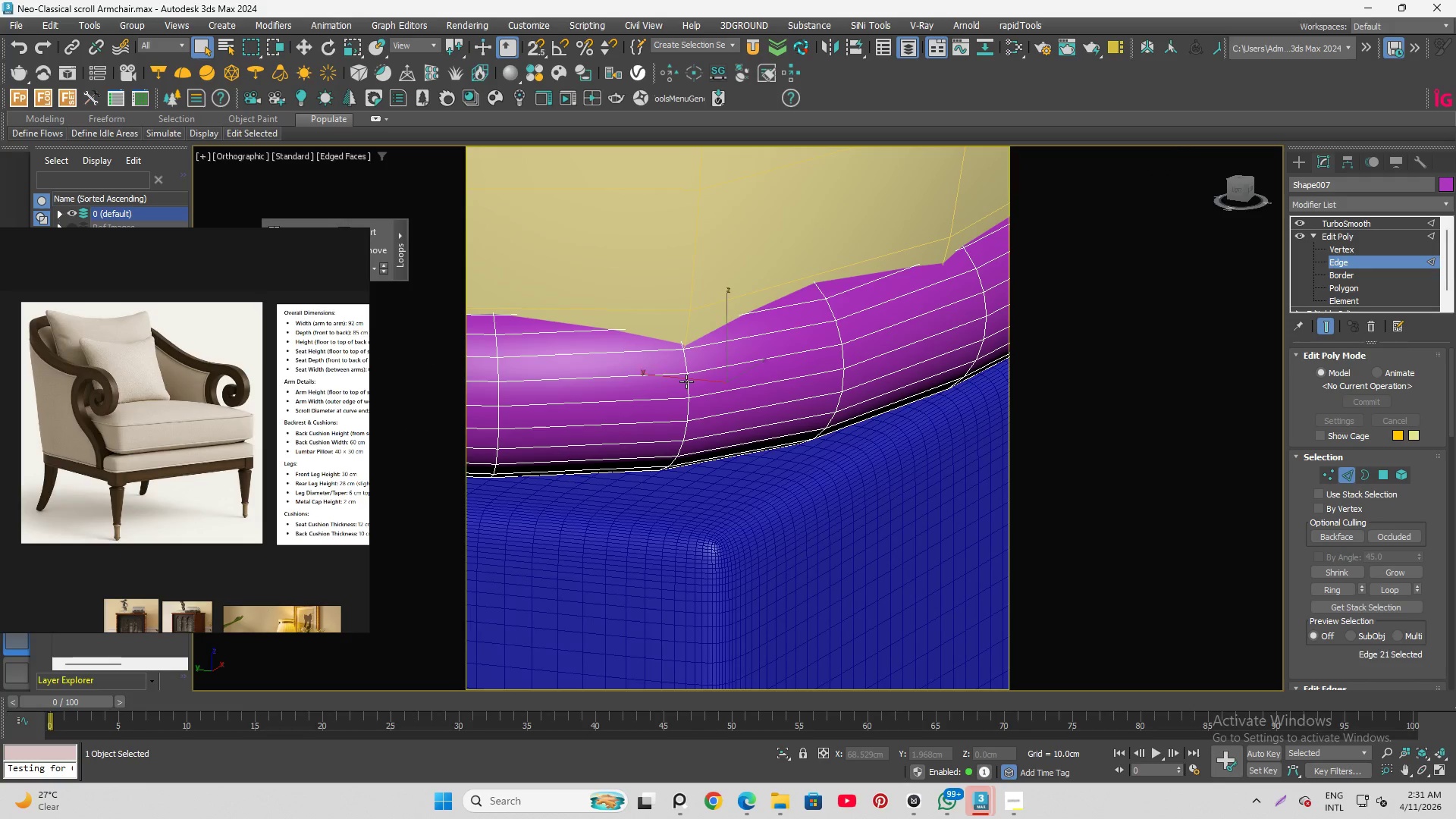 
double_click([686, 381])
 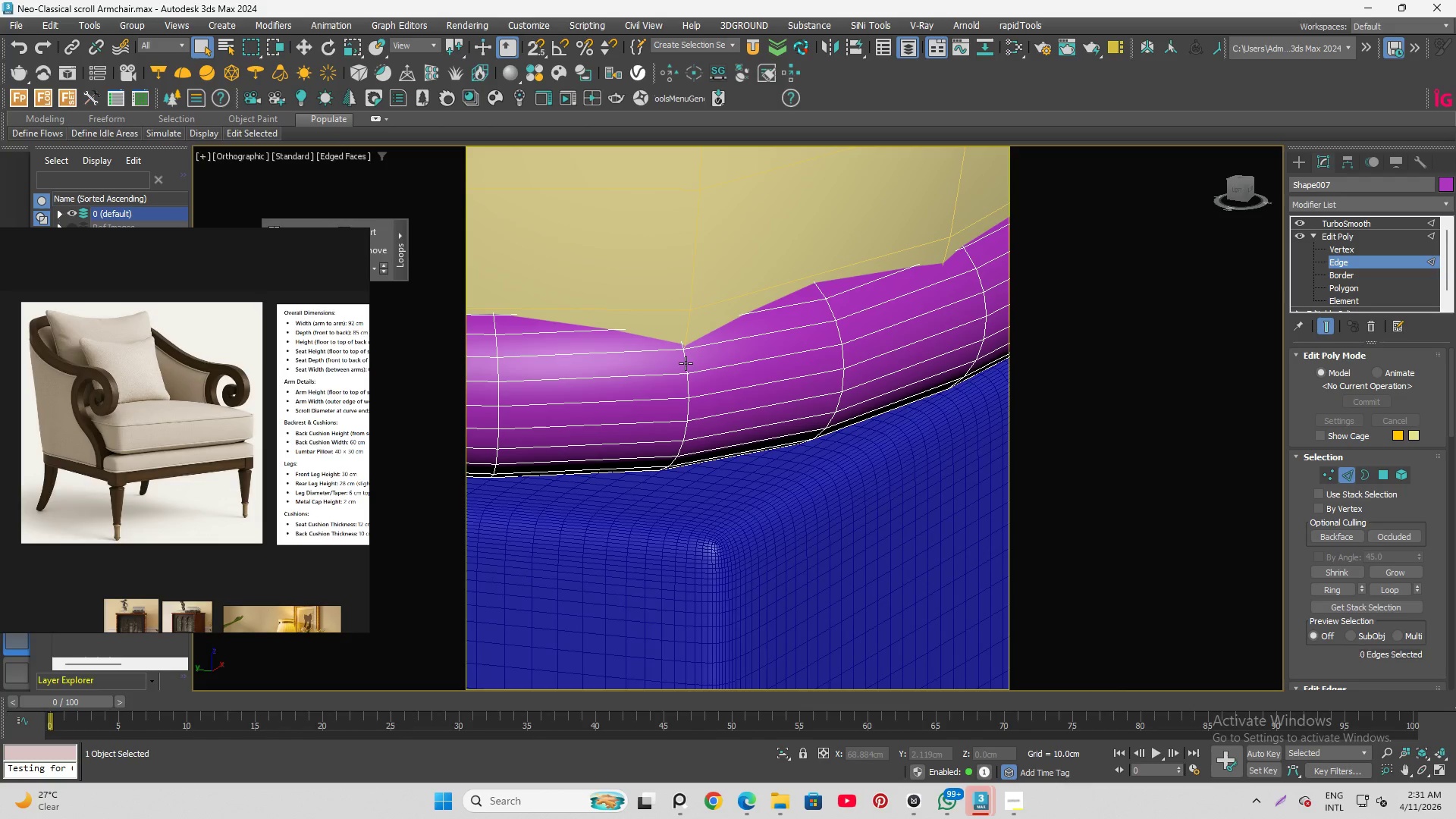 
double_click([686, 363])